 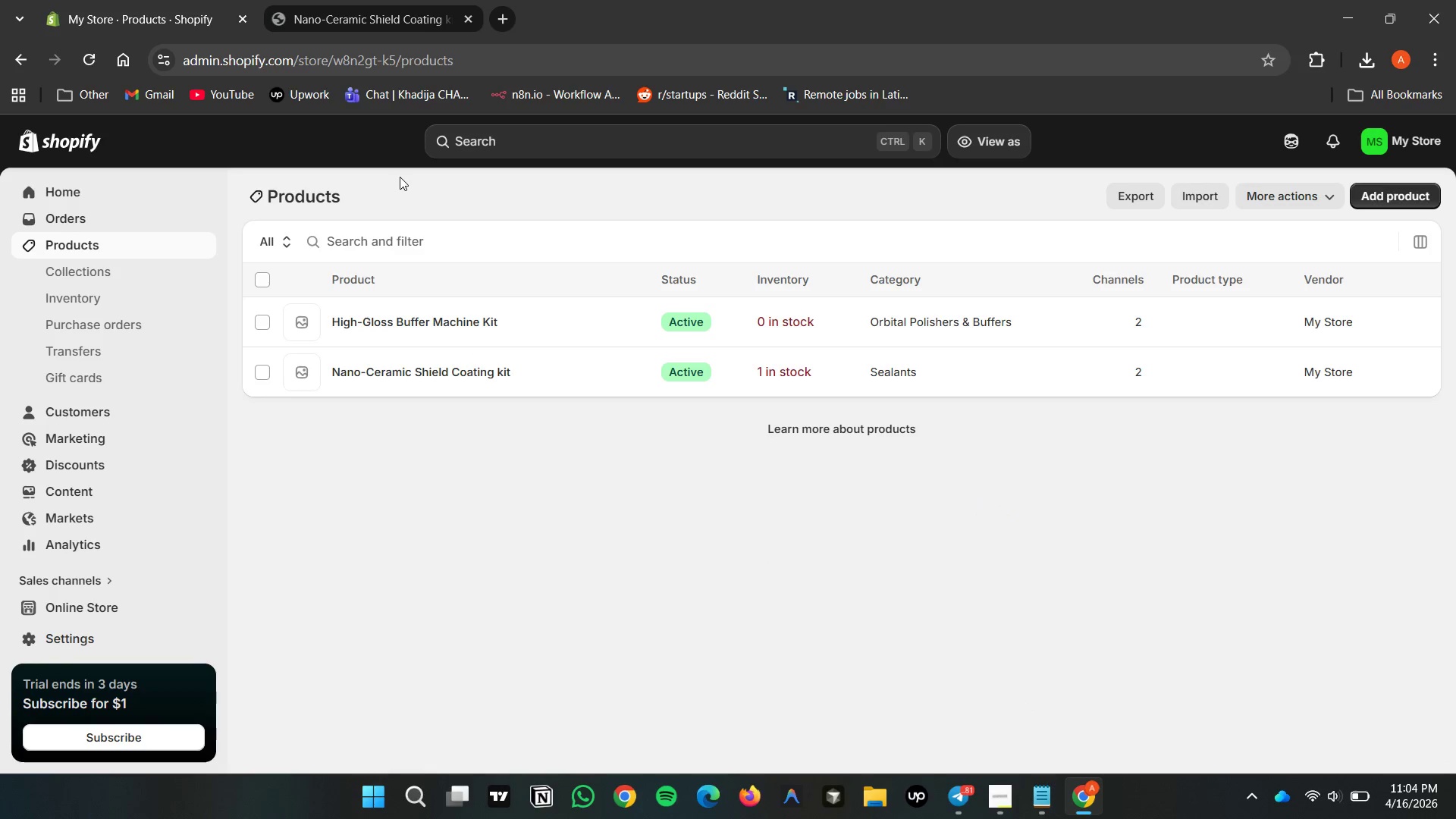 
double_click([1417, 194])
 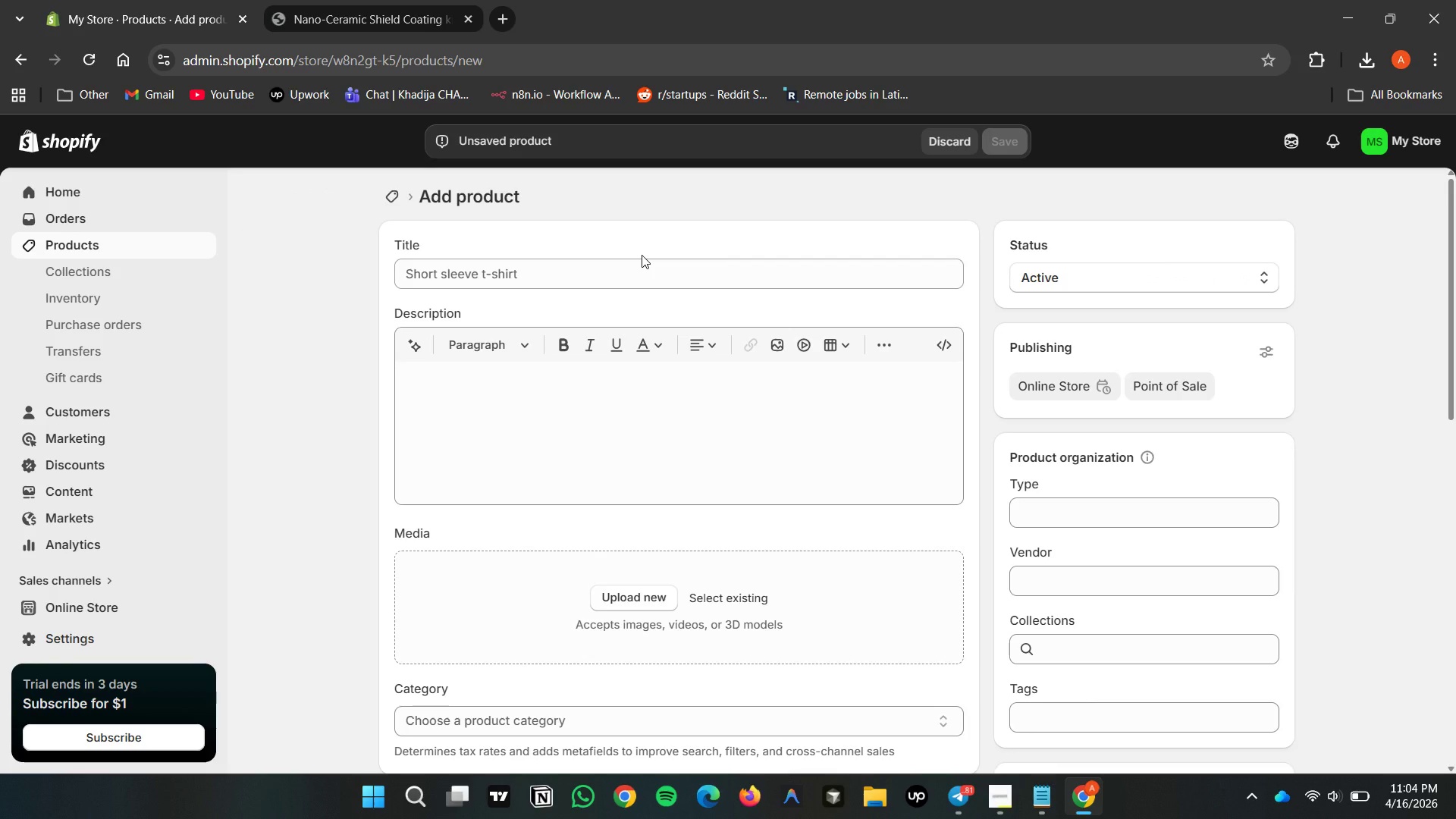 
wait(6.55)
 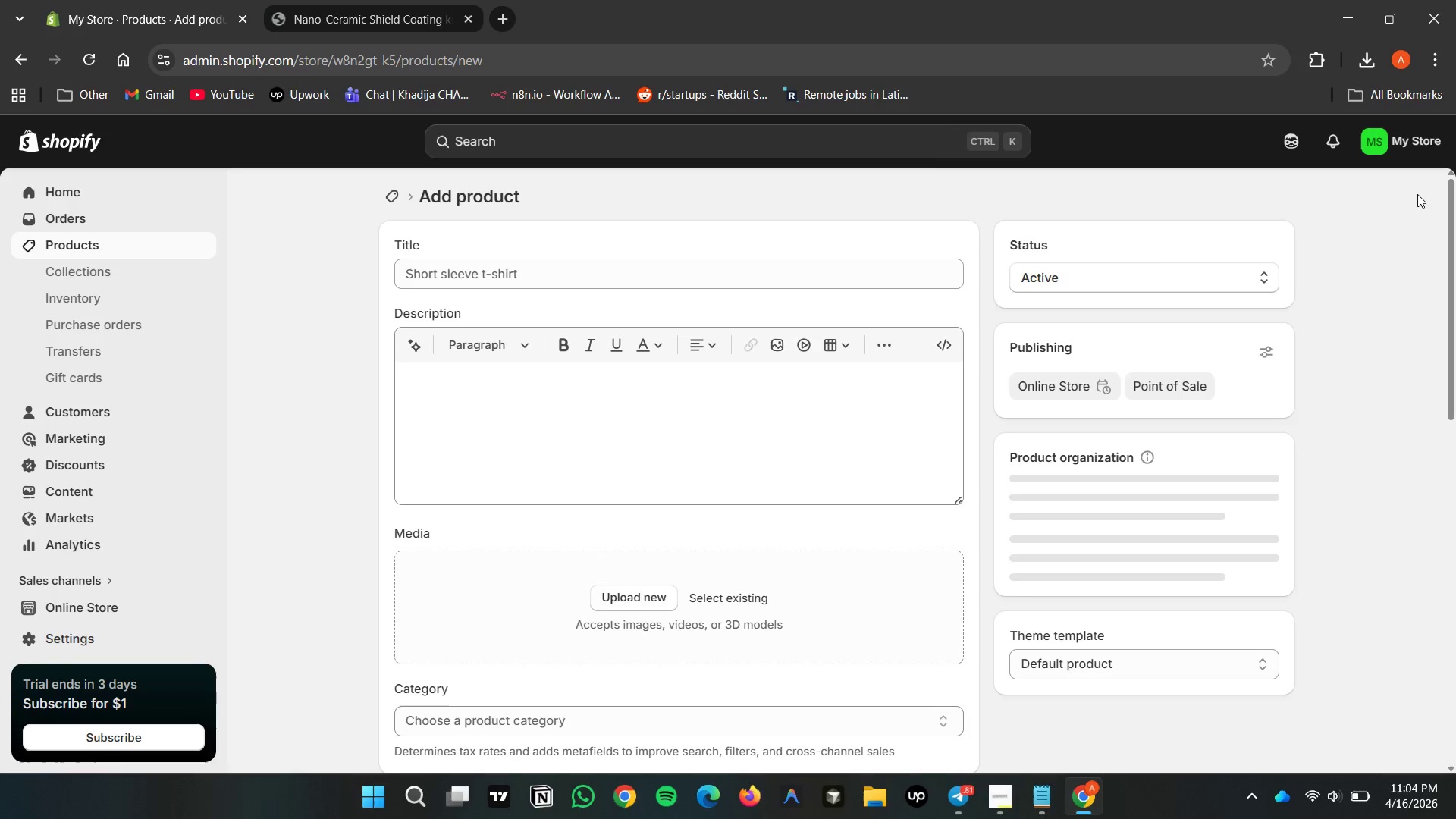 
left_click([610, 271])
 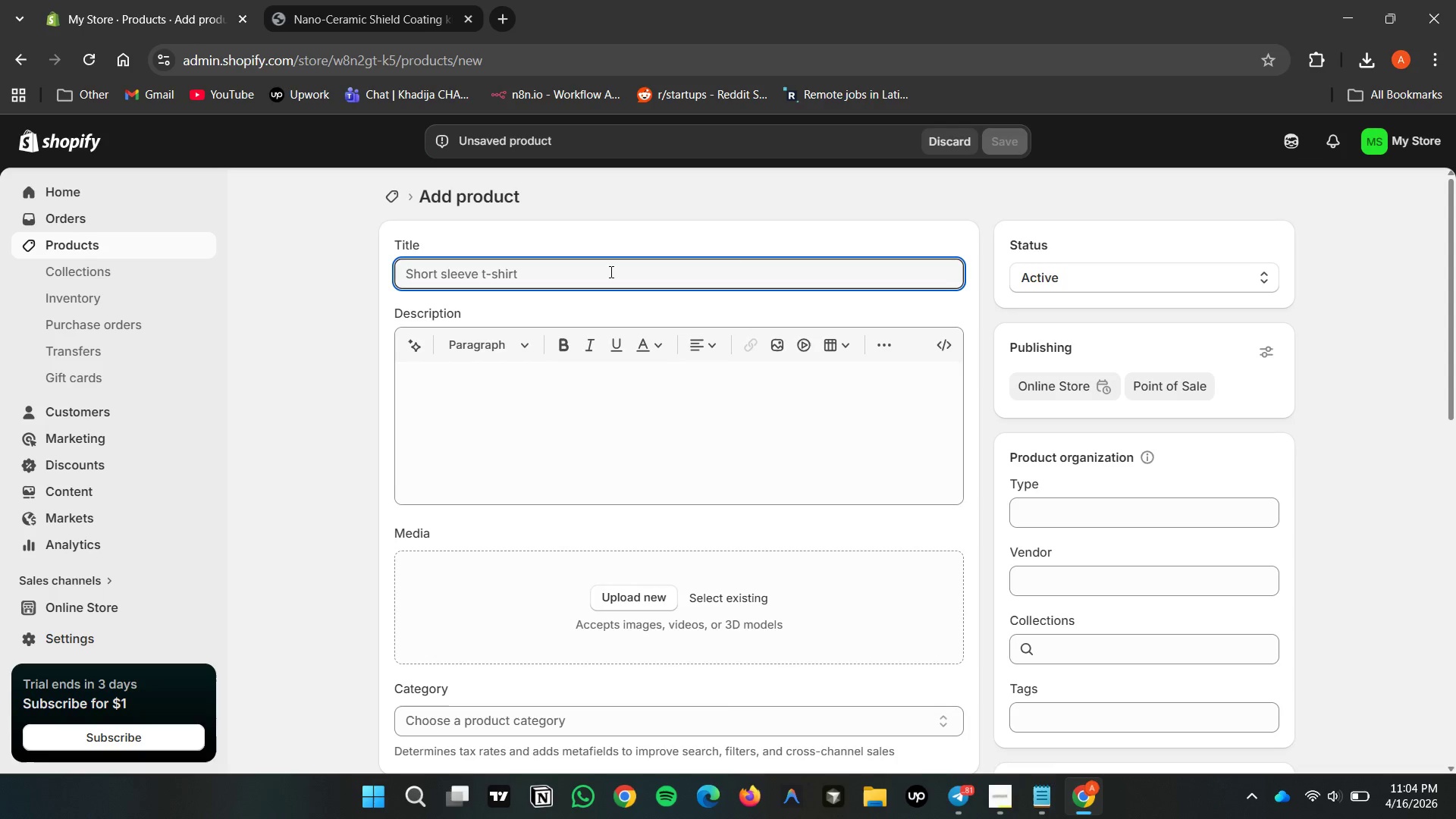 
type(Hydrophobic)
 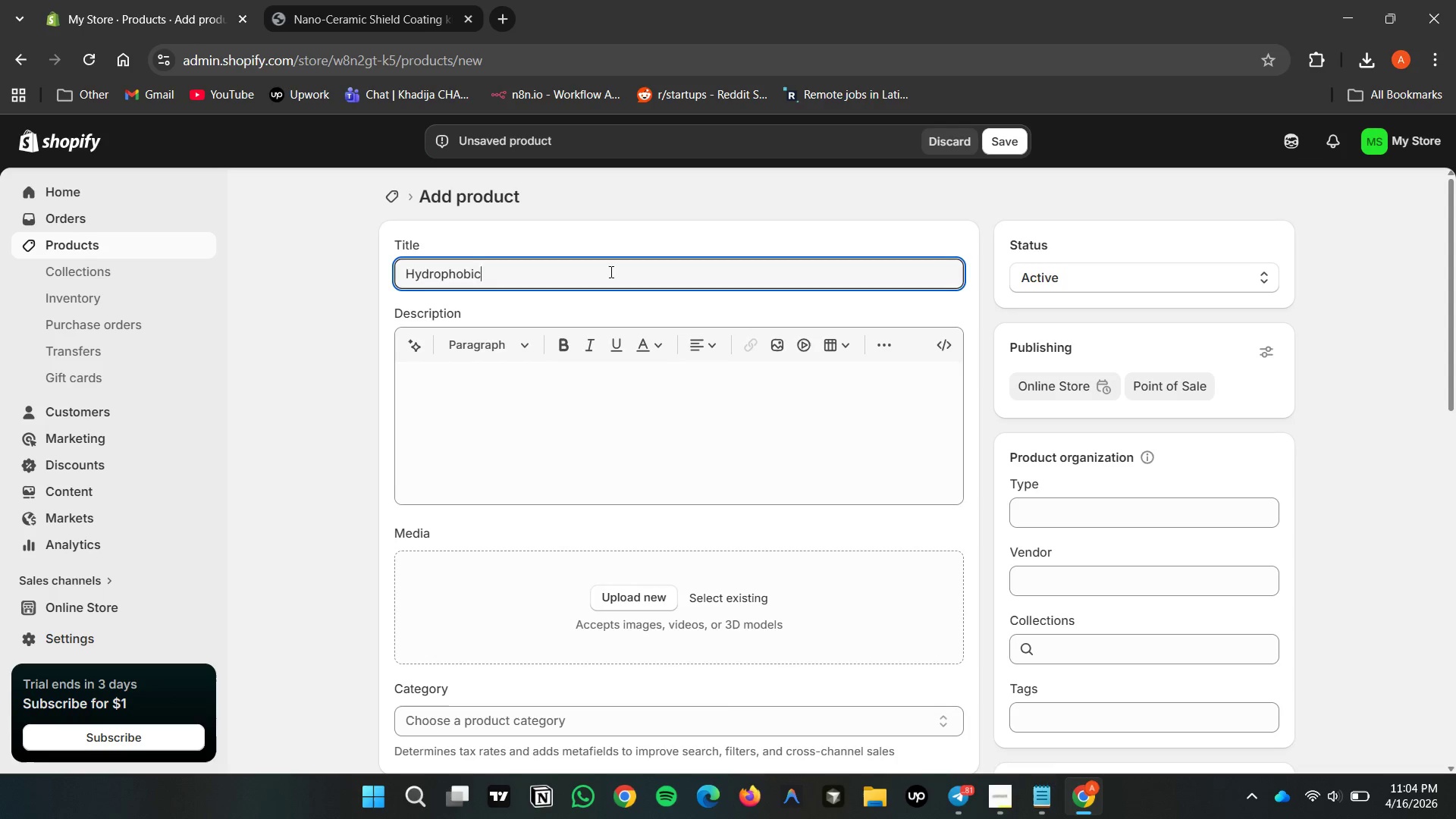 
wait(5.5)
 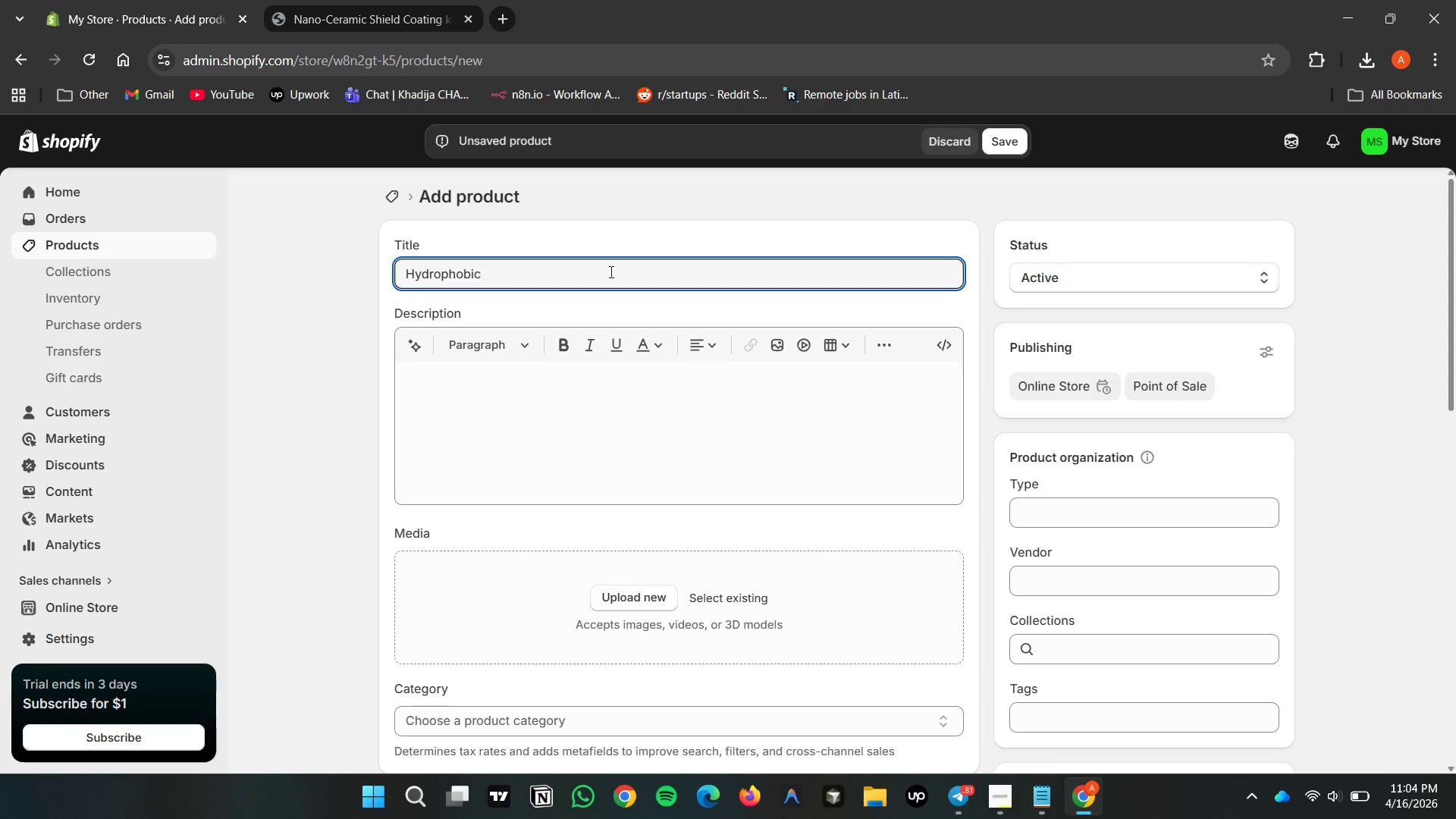 
type( Spray Sealant Pro)
 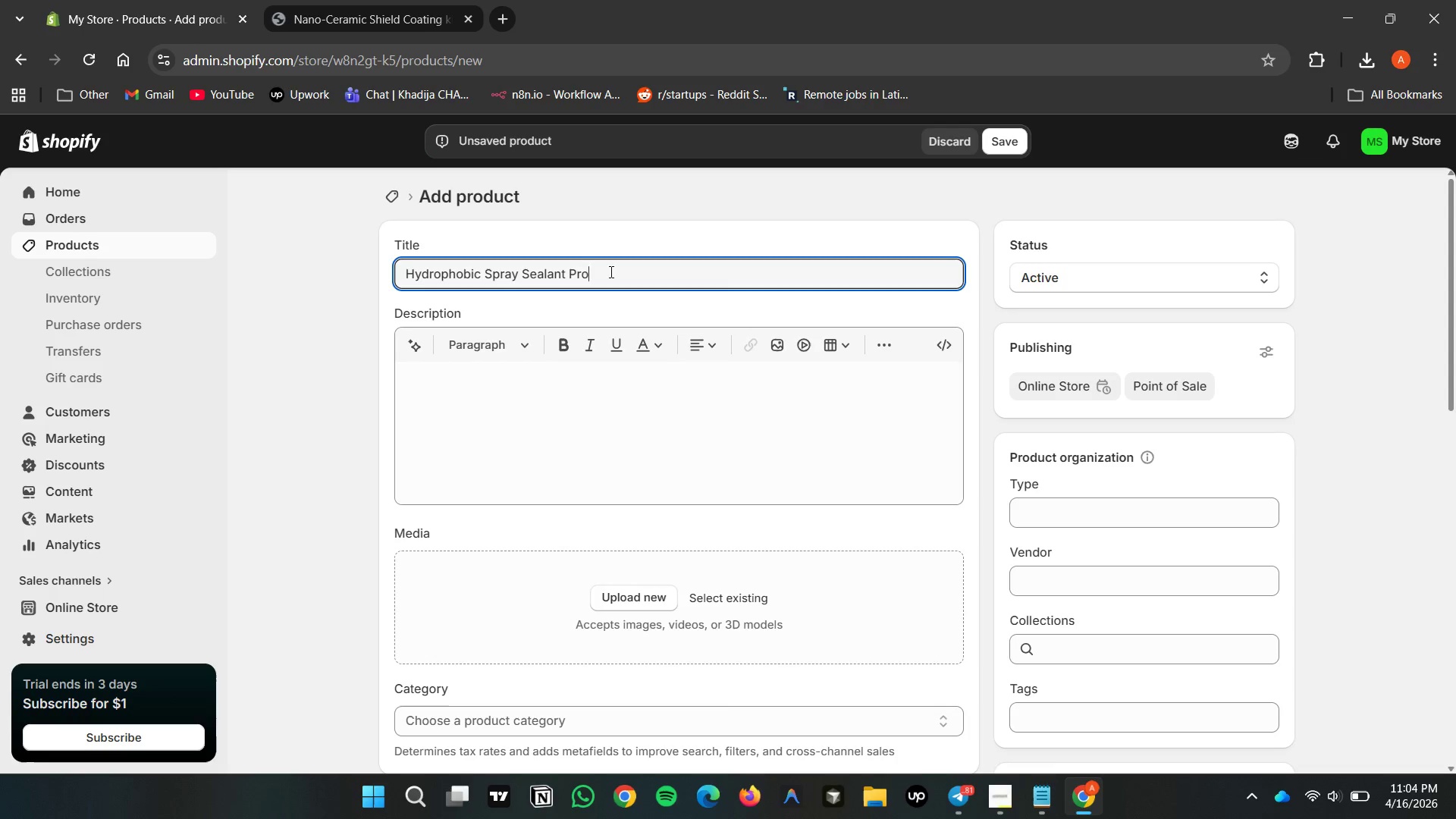 
left_click([552, 425])
 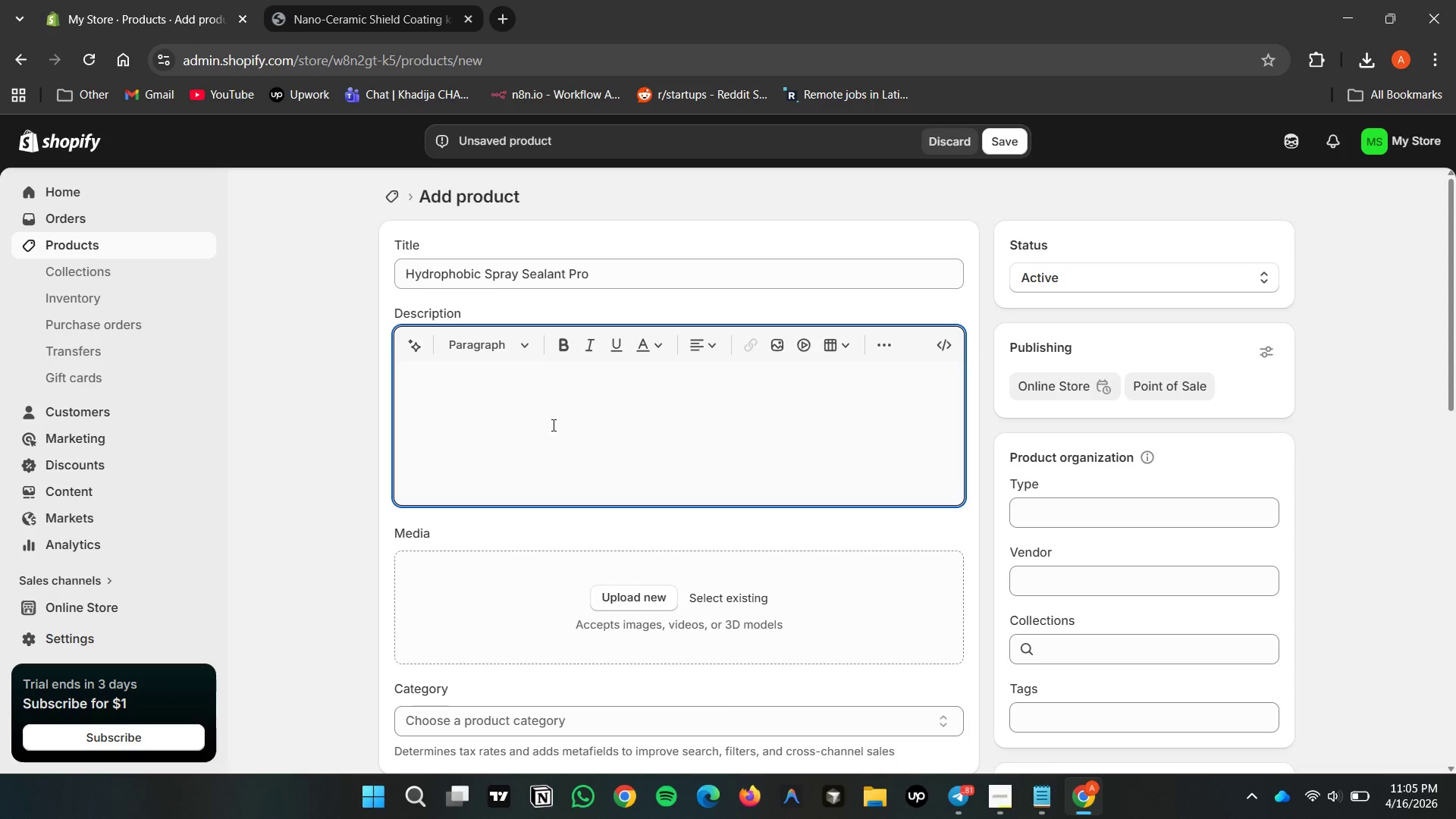 
type(A hydrophobic )
 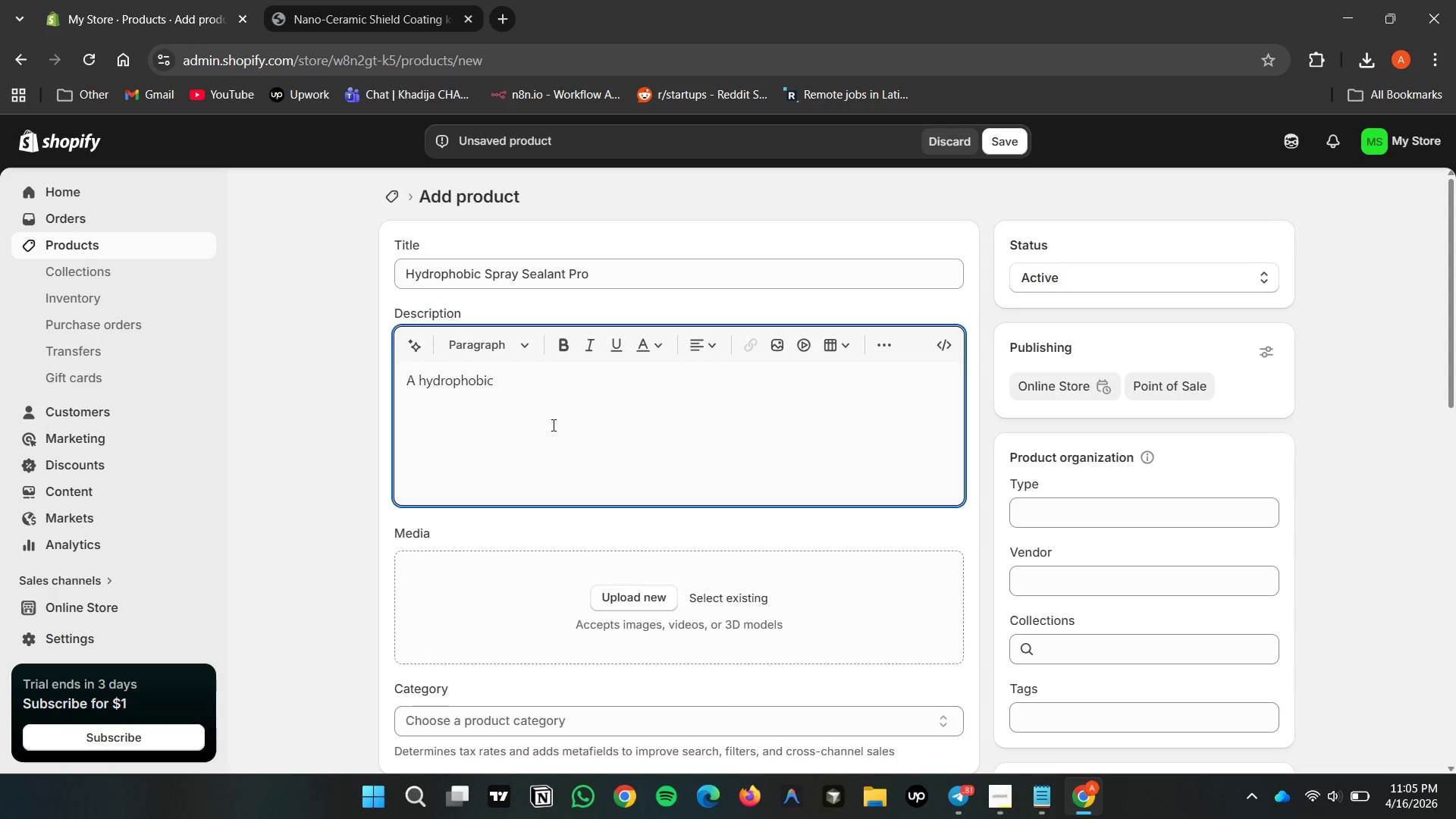 
type(sealant spray ta)
key(Backspace)
type(hat enhances shine while repelling water and contaminants from vehicle surfaces.)
 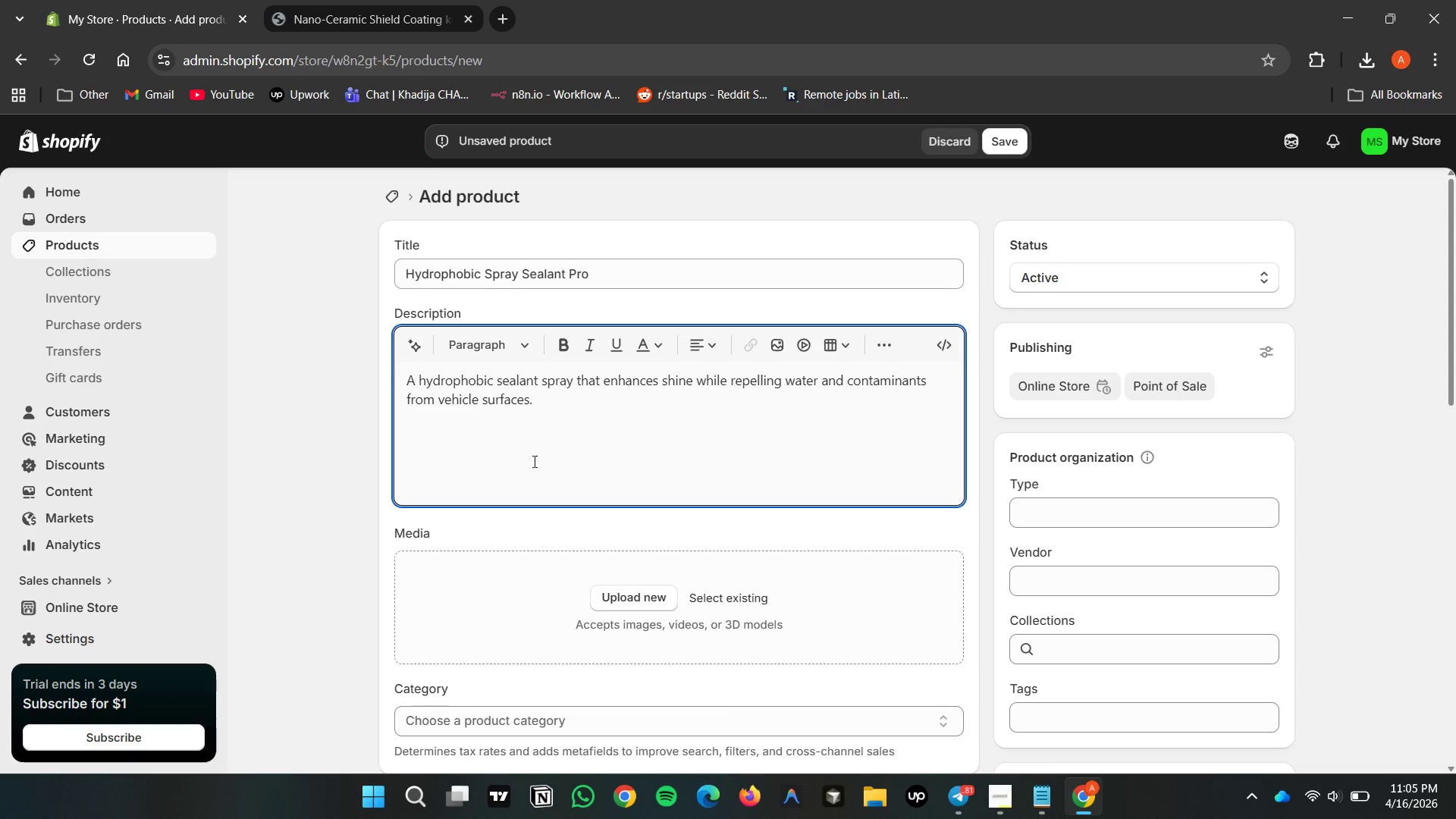 
scroll: coordinate [560, 441], scroll_direction: down, amount: 6.0
 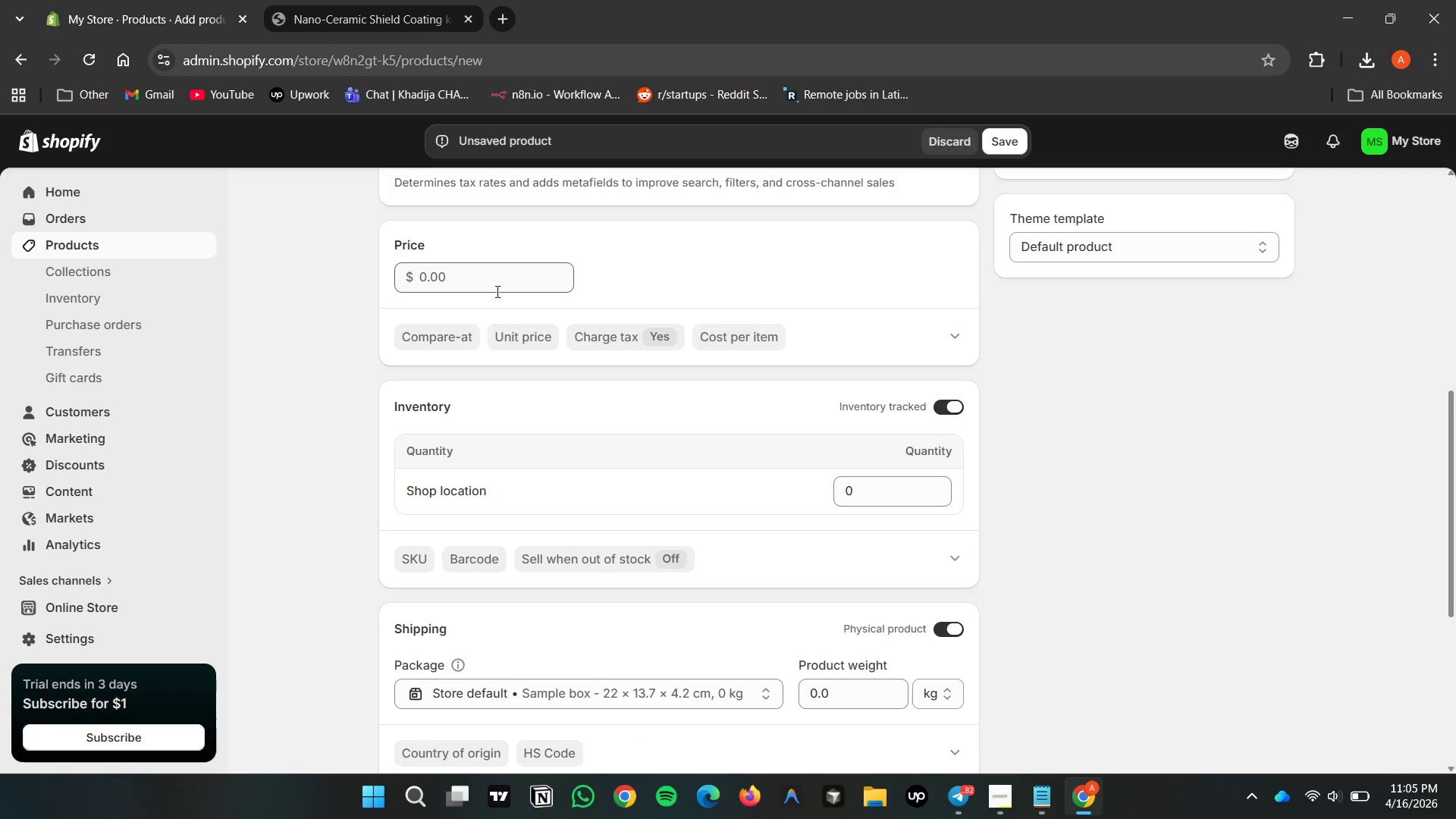 
double_click([496, 279])
 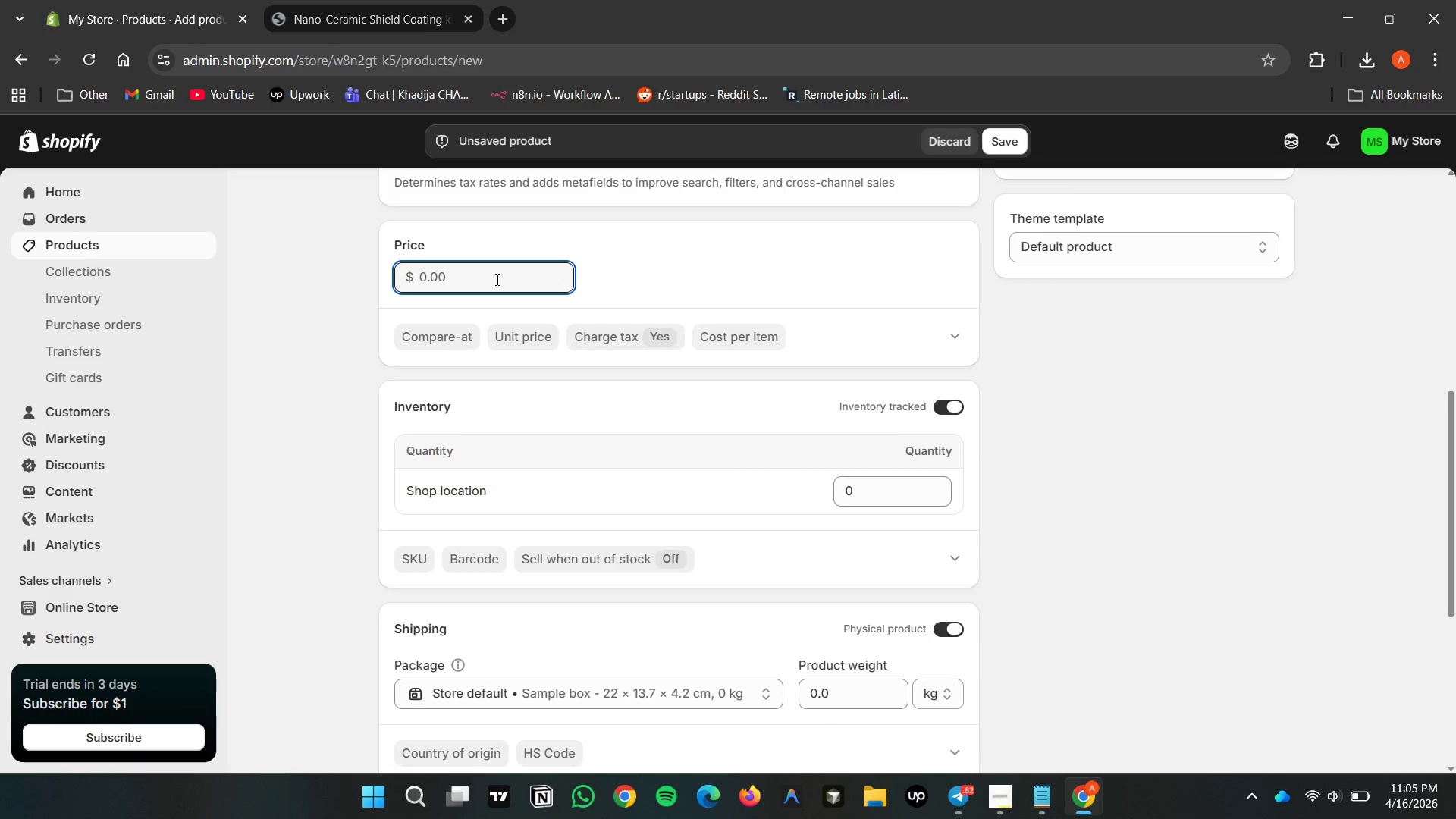 
type(85)
 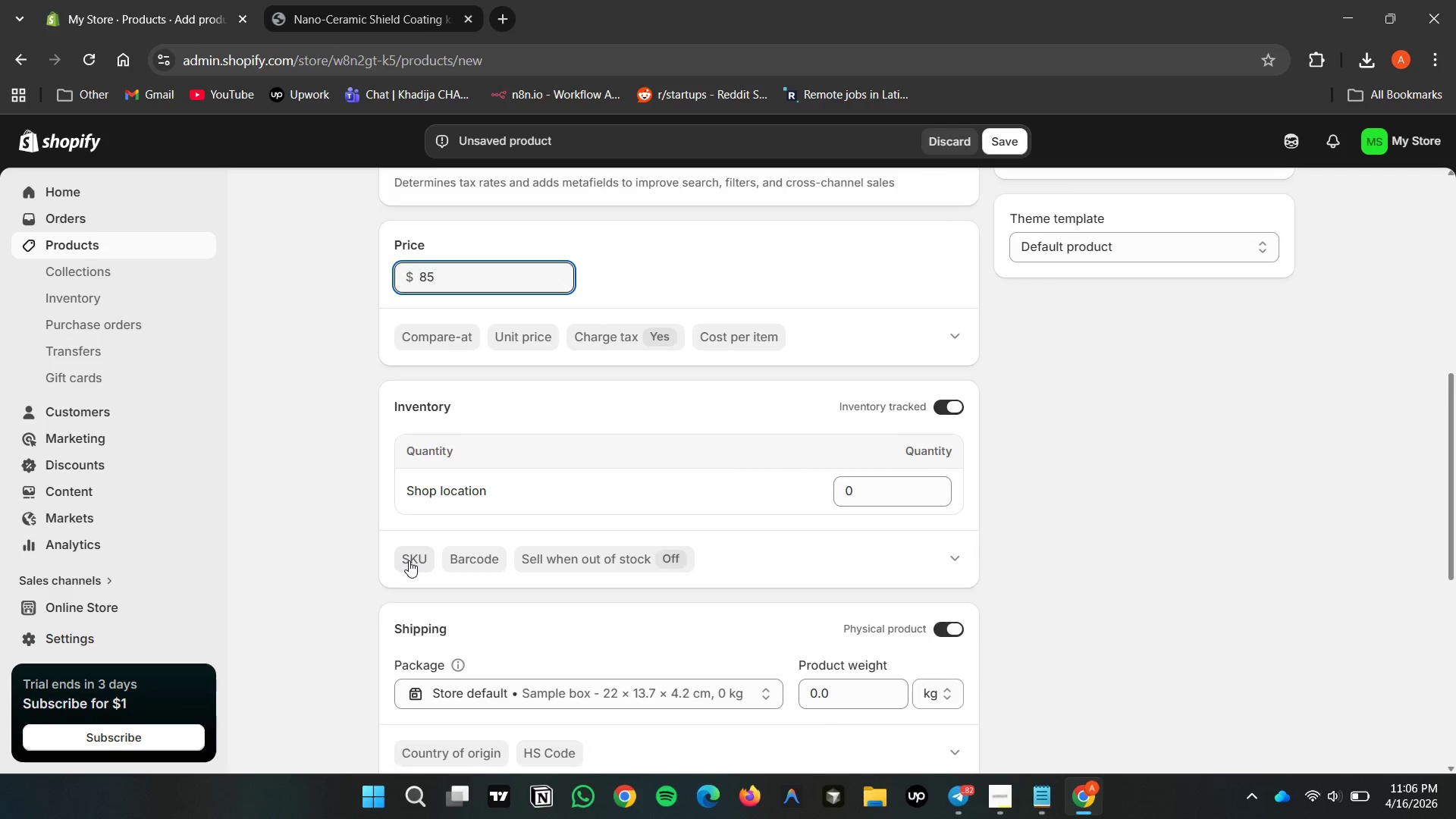 
wait(6.78)
 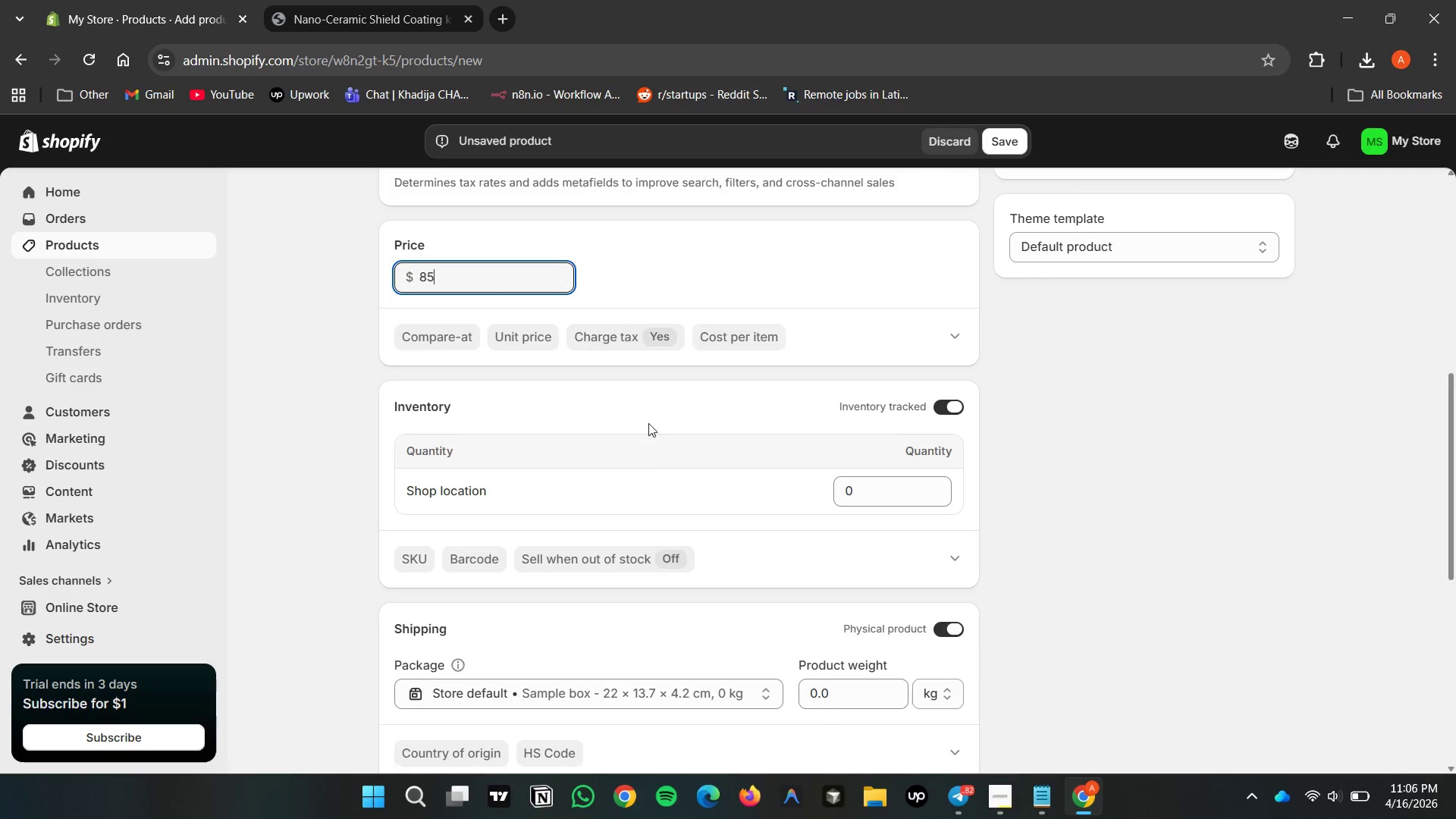 
left_click([409, 560])
 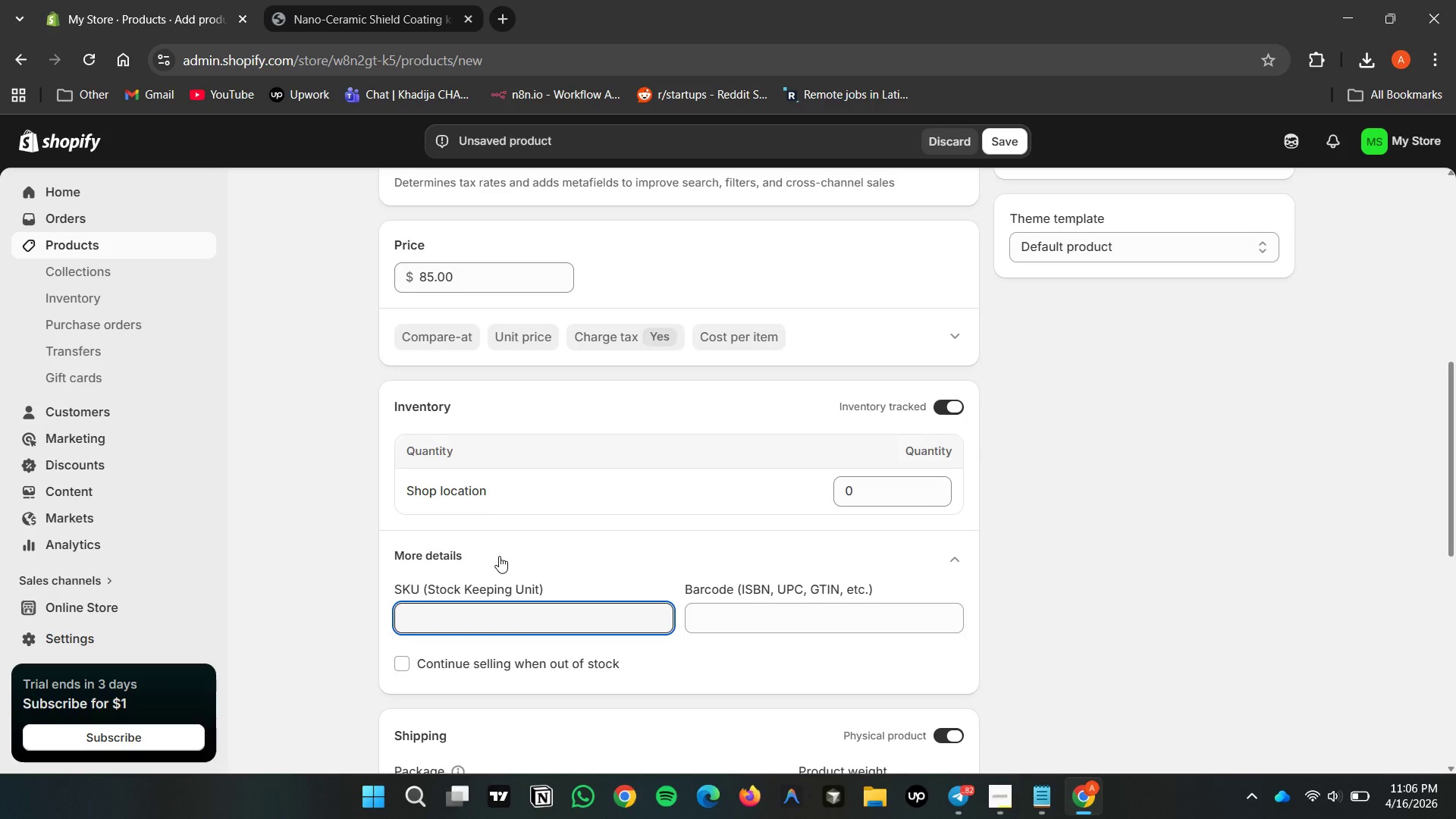 
wait(5.03)
 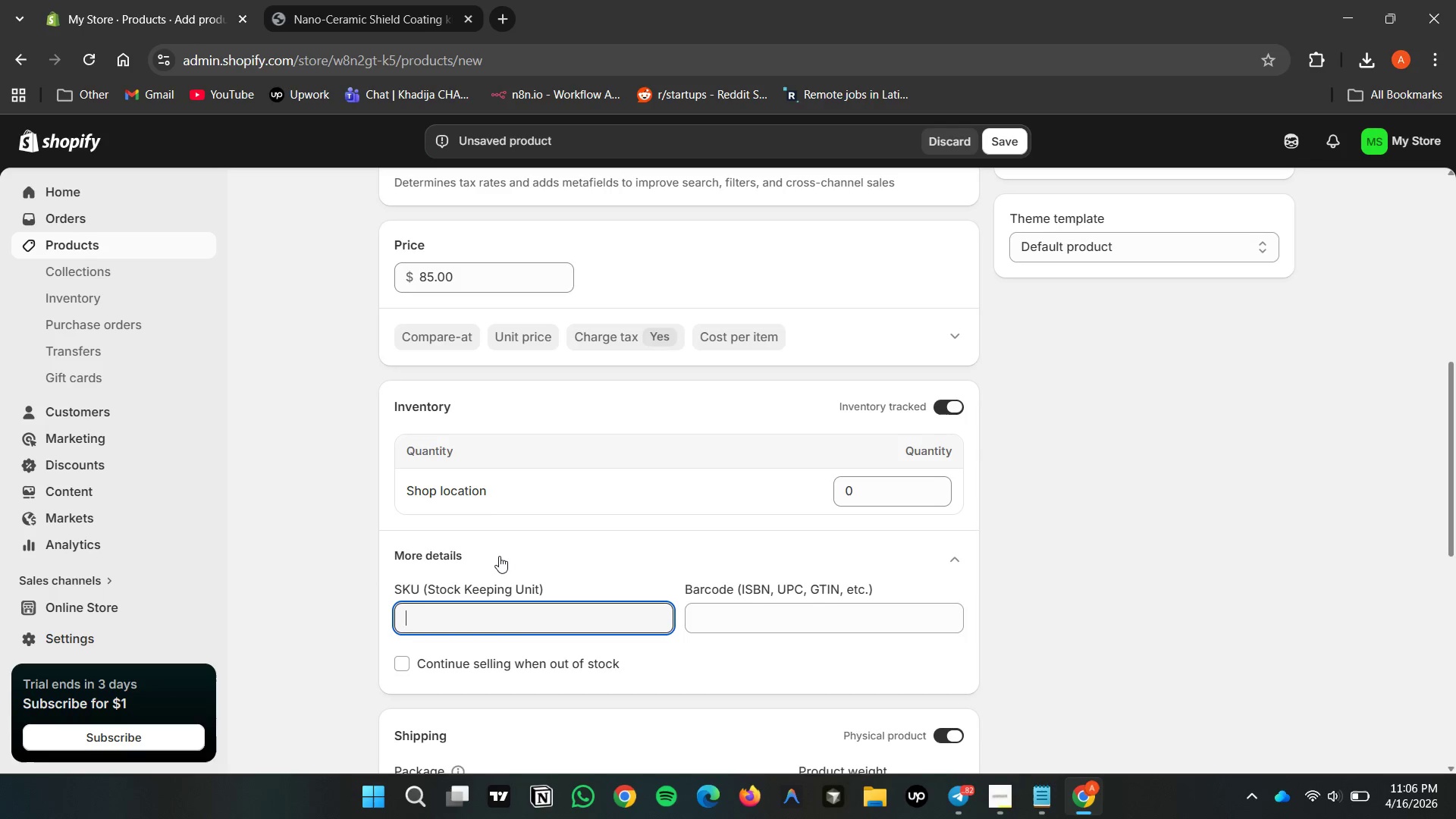 
scroll: coordinate [712, 497], scroll_direction: up, amount: 4.0
 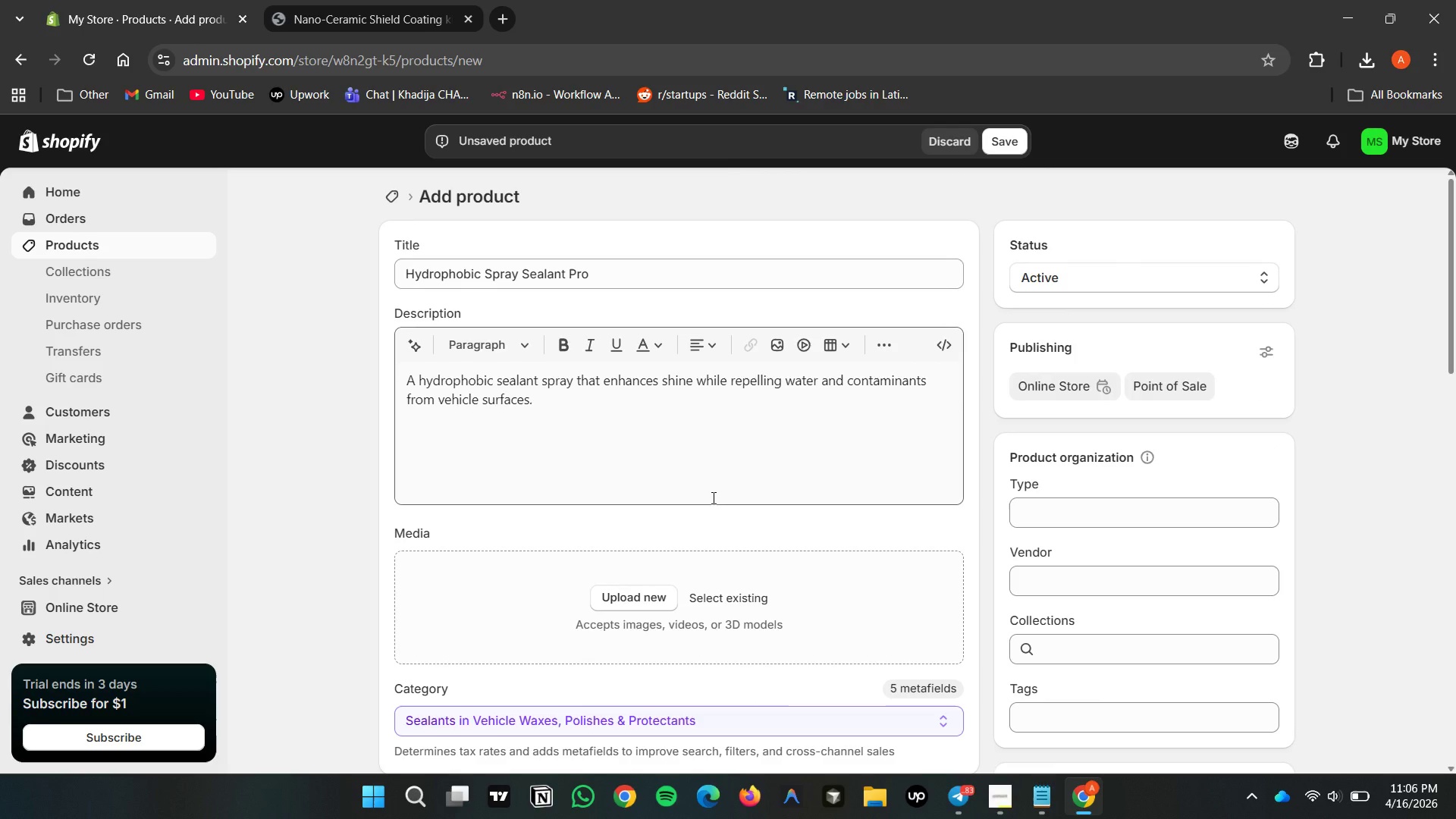 
scroll: coordinate [712, 497], scroll_direction: down, amount: 6.0
 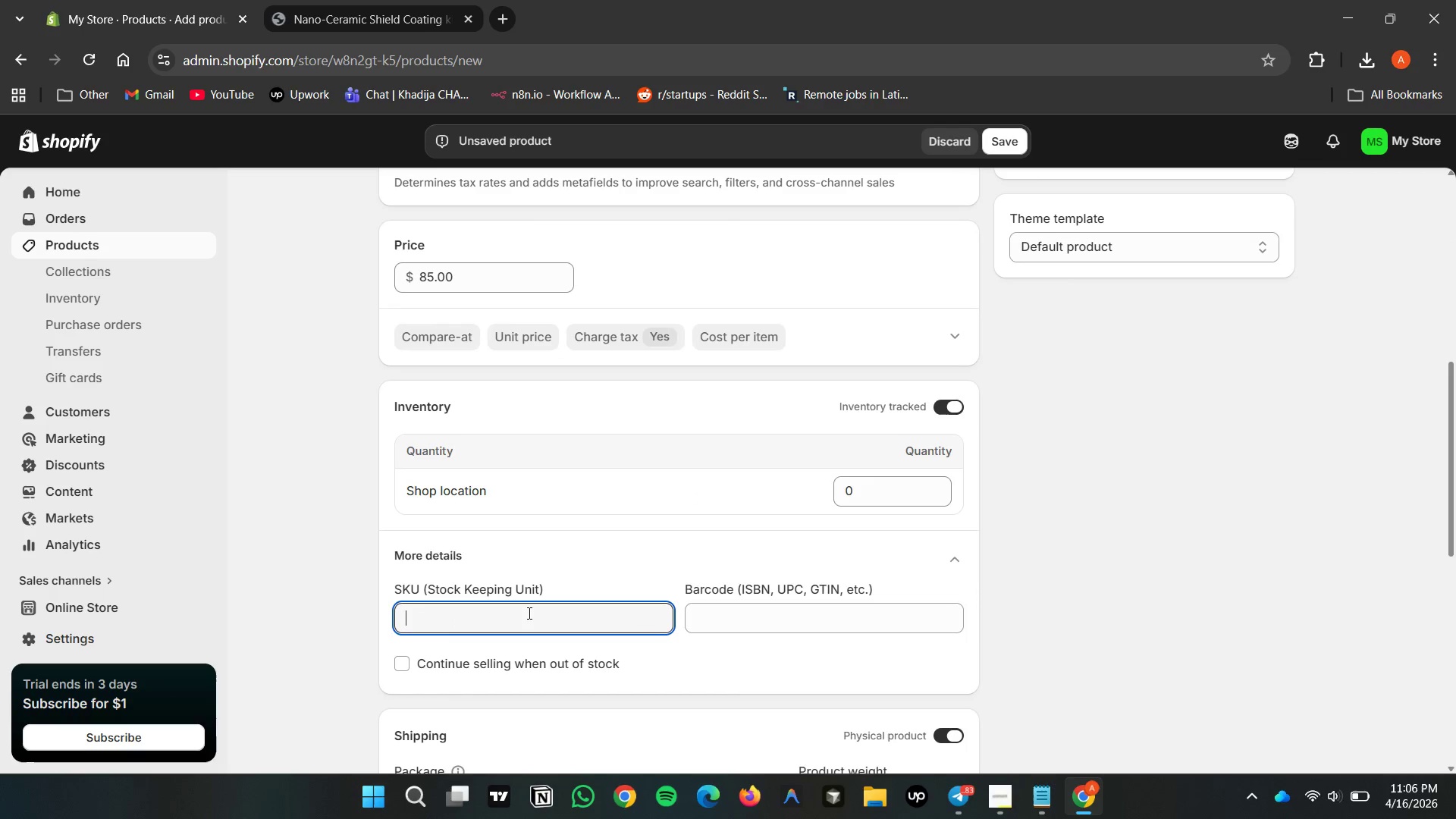 
double_click([528, 613])
 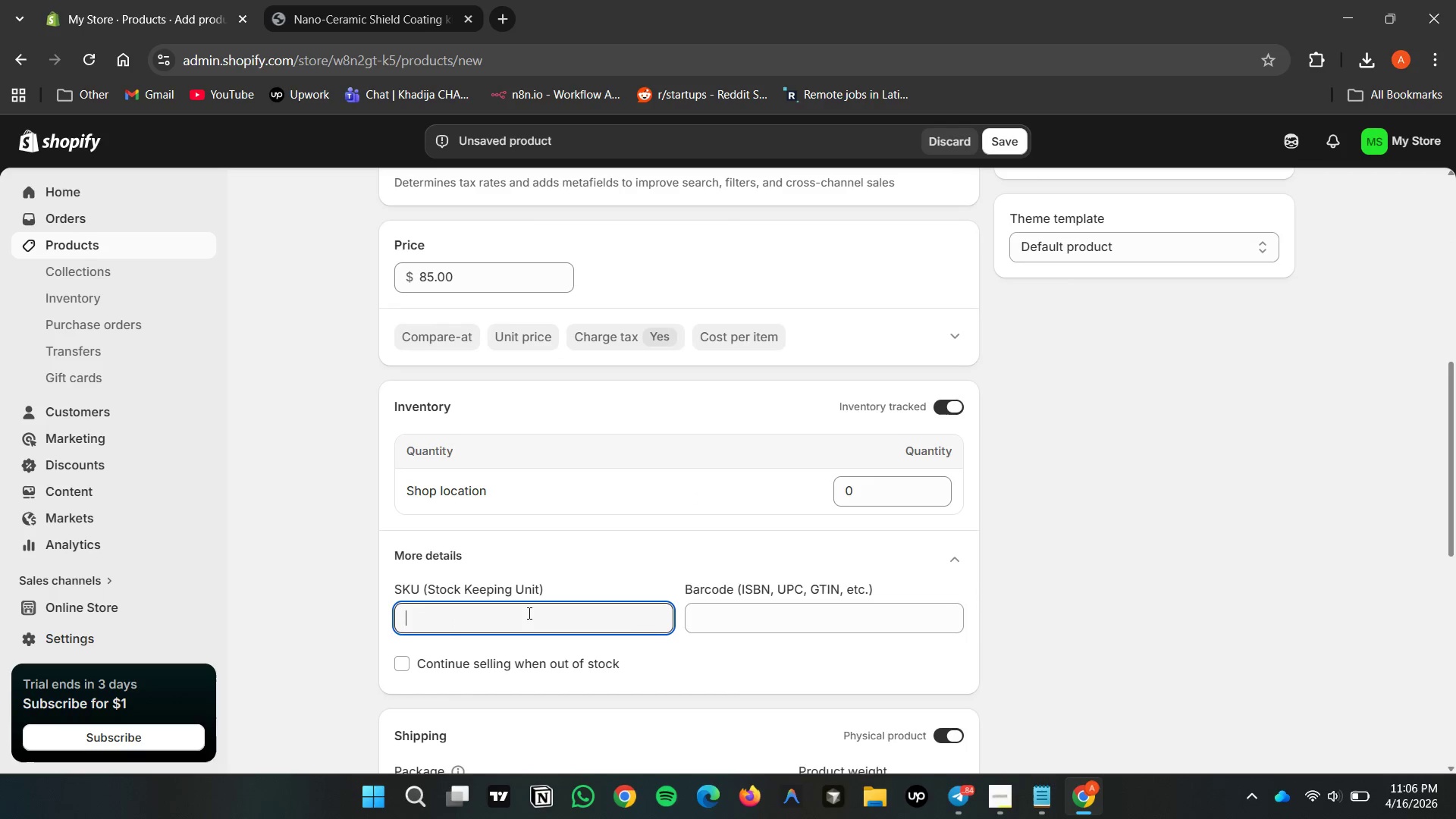 
type(GG-)
 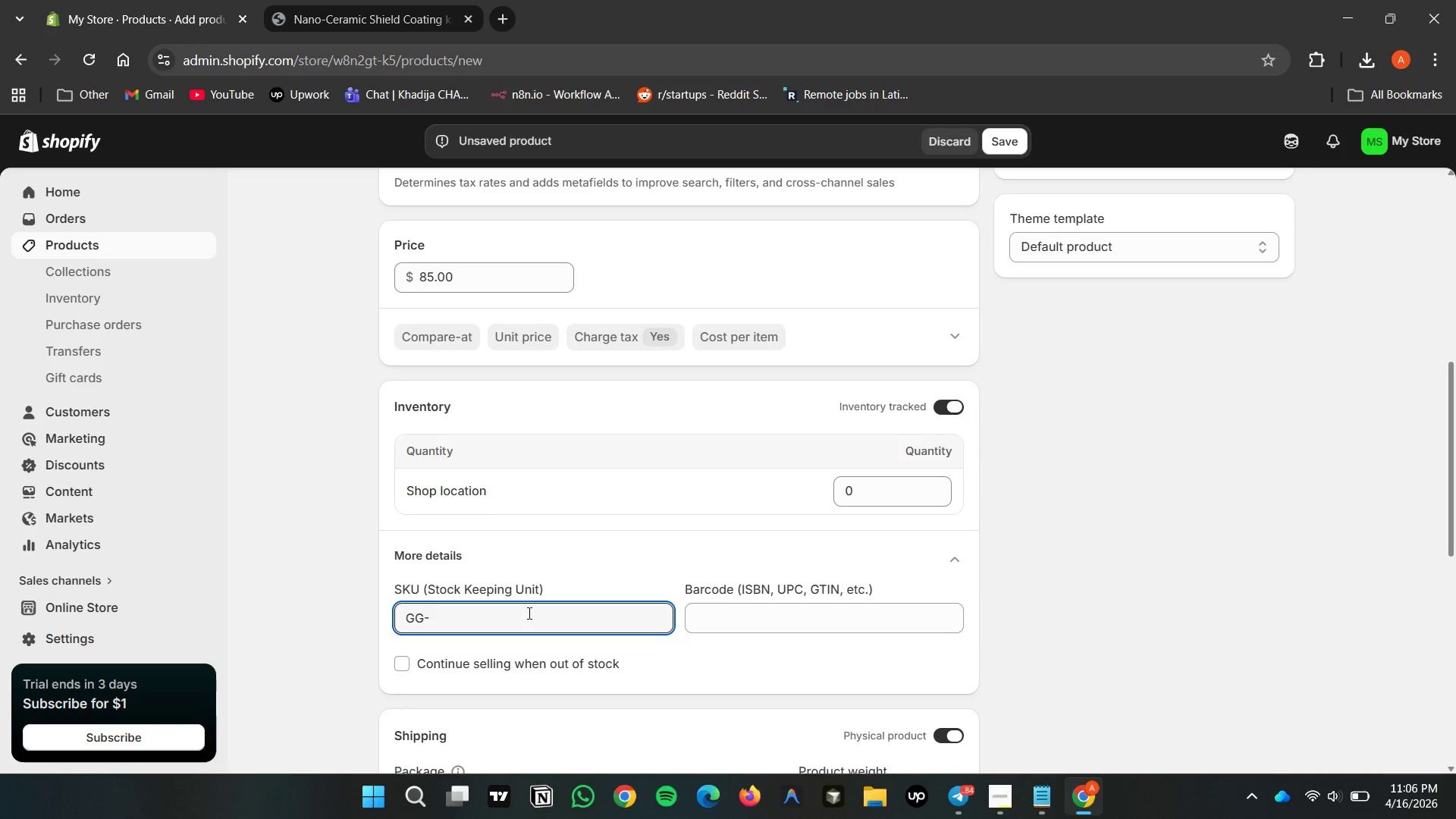 
type(EXT-003)
 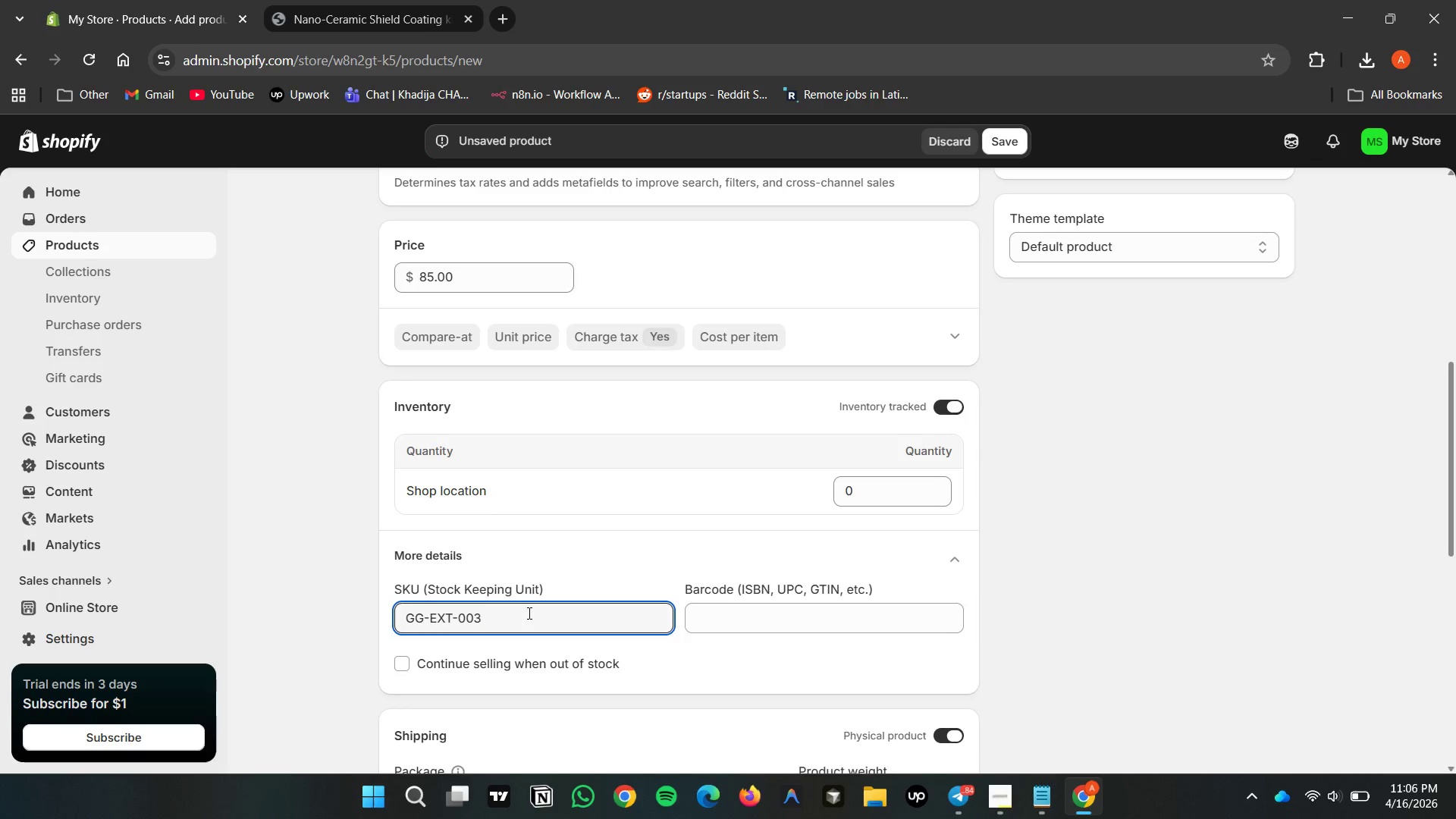 
wait(5.73)
 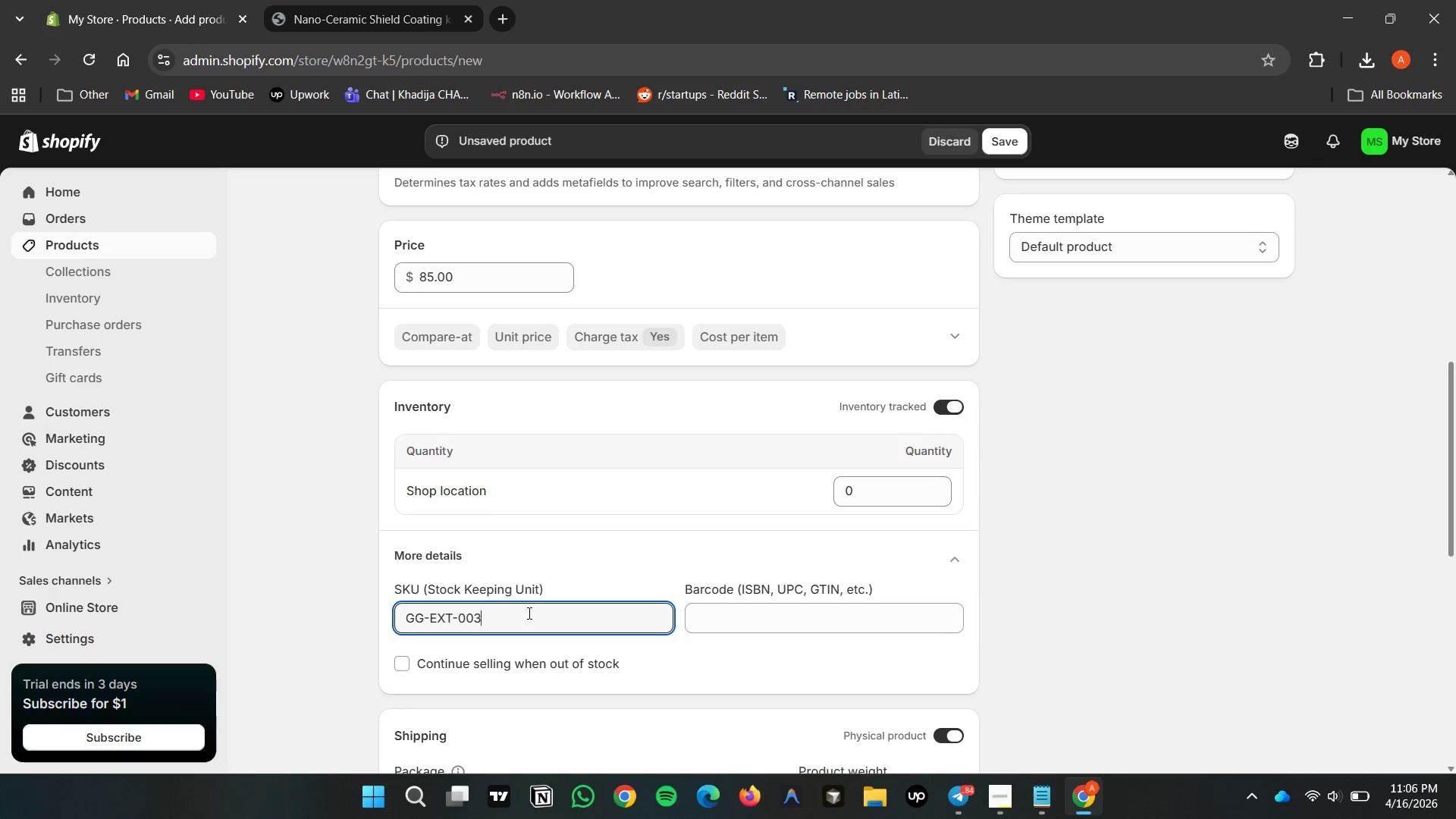 
key(CapsLock)
 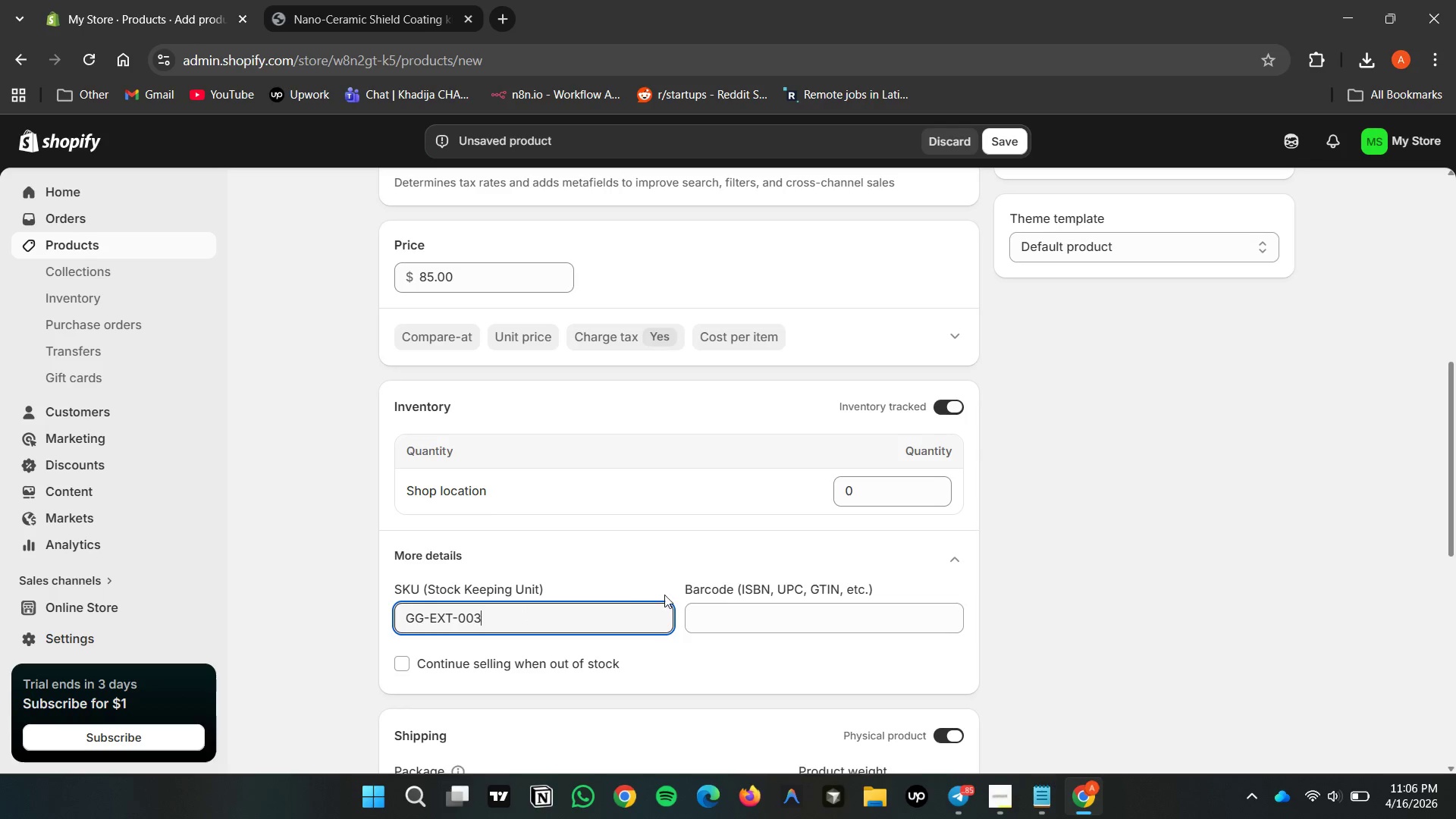 
scroll: coordinate [667, 595], scroll_direction: down, amount: 2.0
 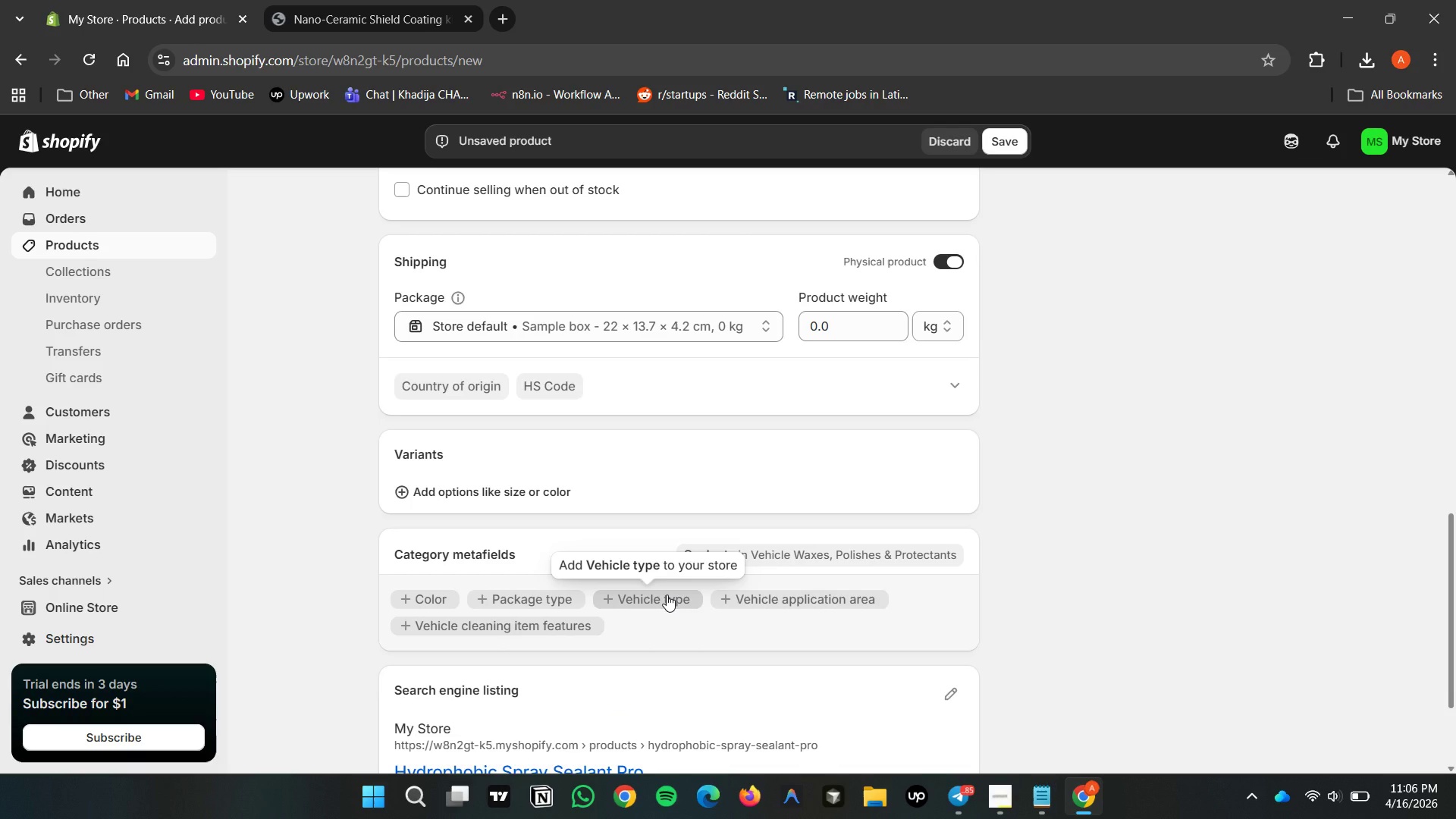 
scroll: coordinate [902, 403], scroll_direction: up, amount: 8.0
 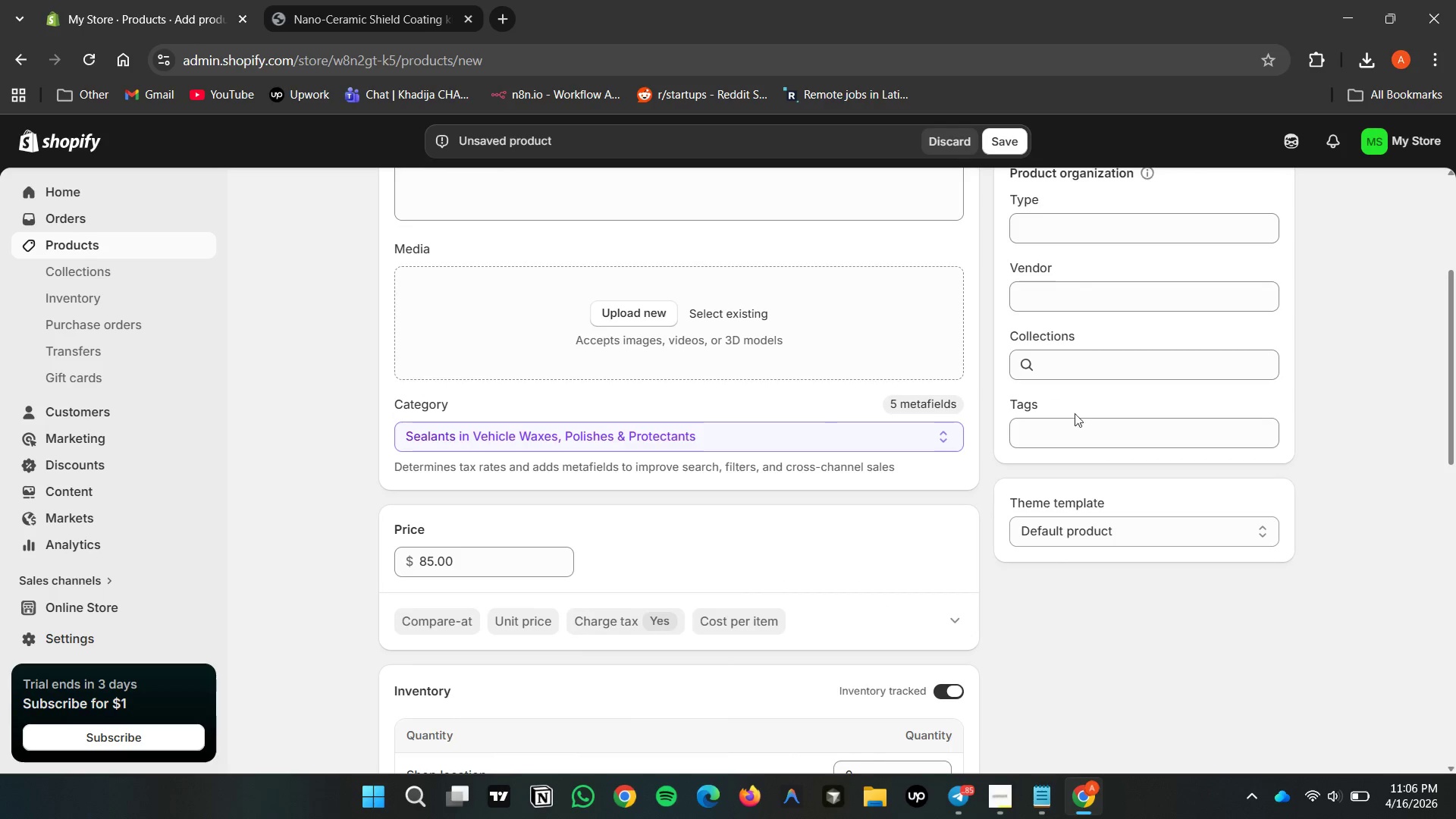 
left_click([1068, 428])
 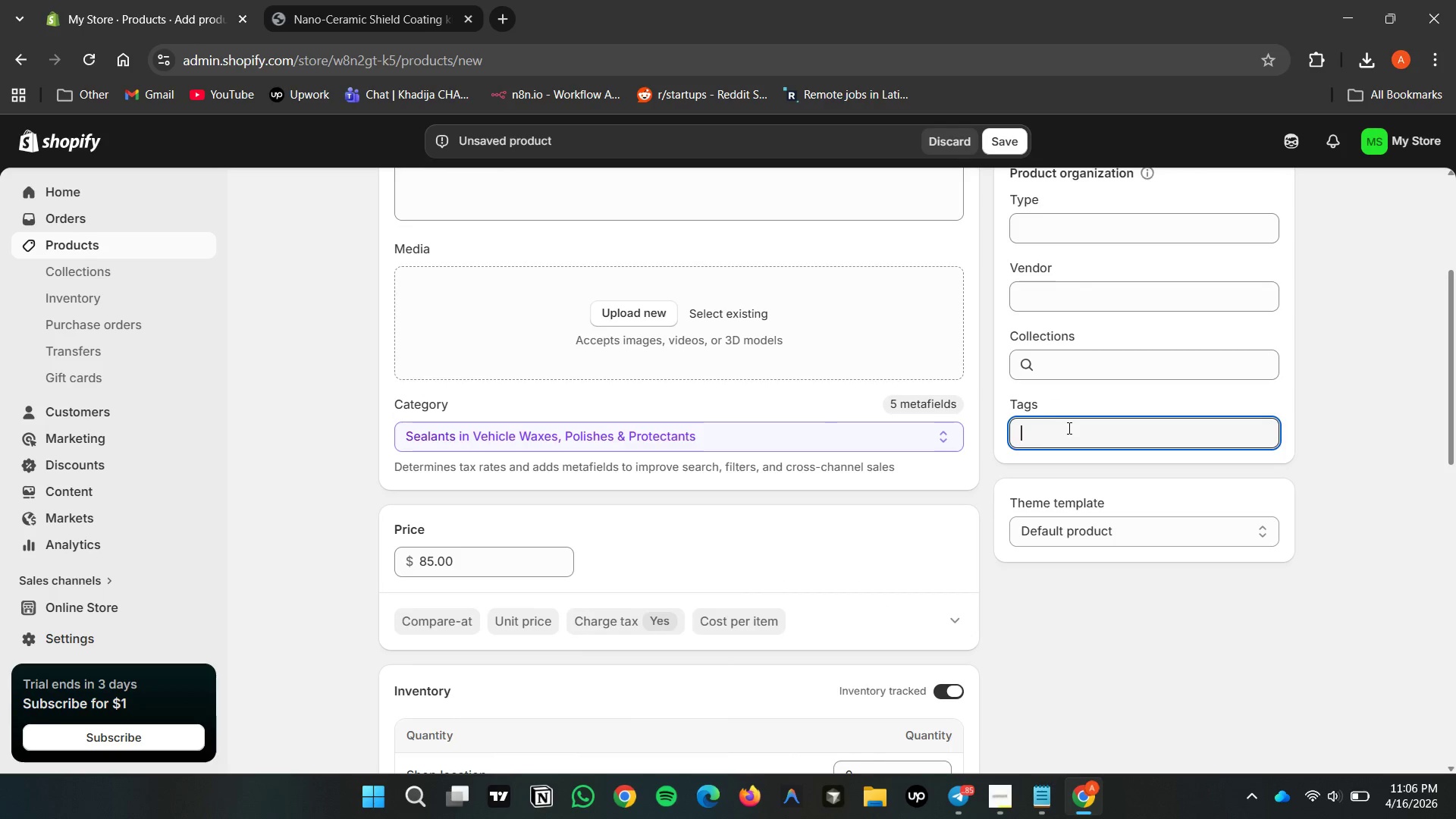 
type(Exterior-Pro)
 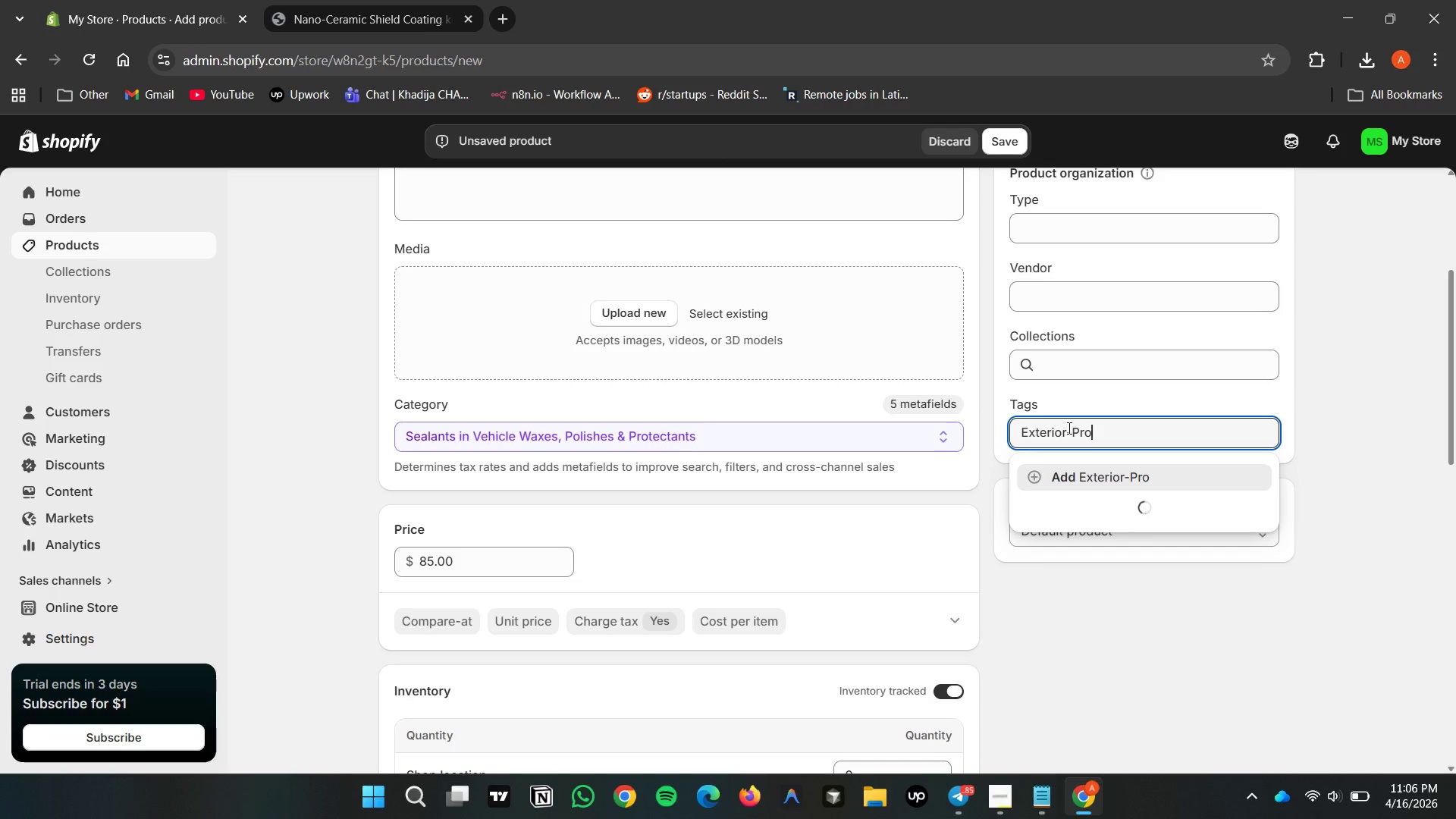 
left_click([1102, 485])
 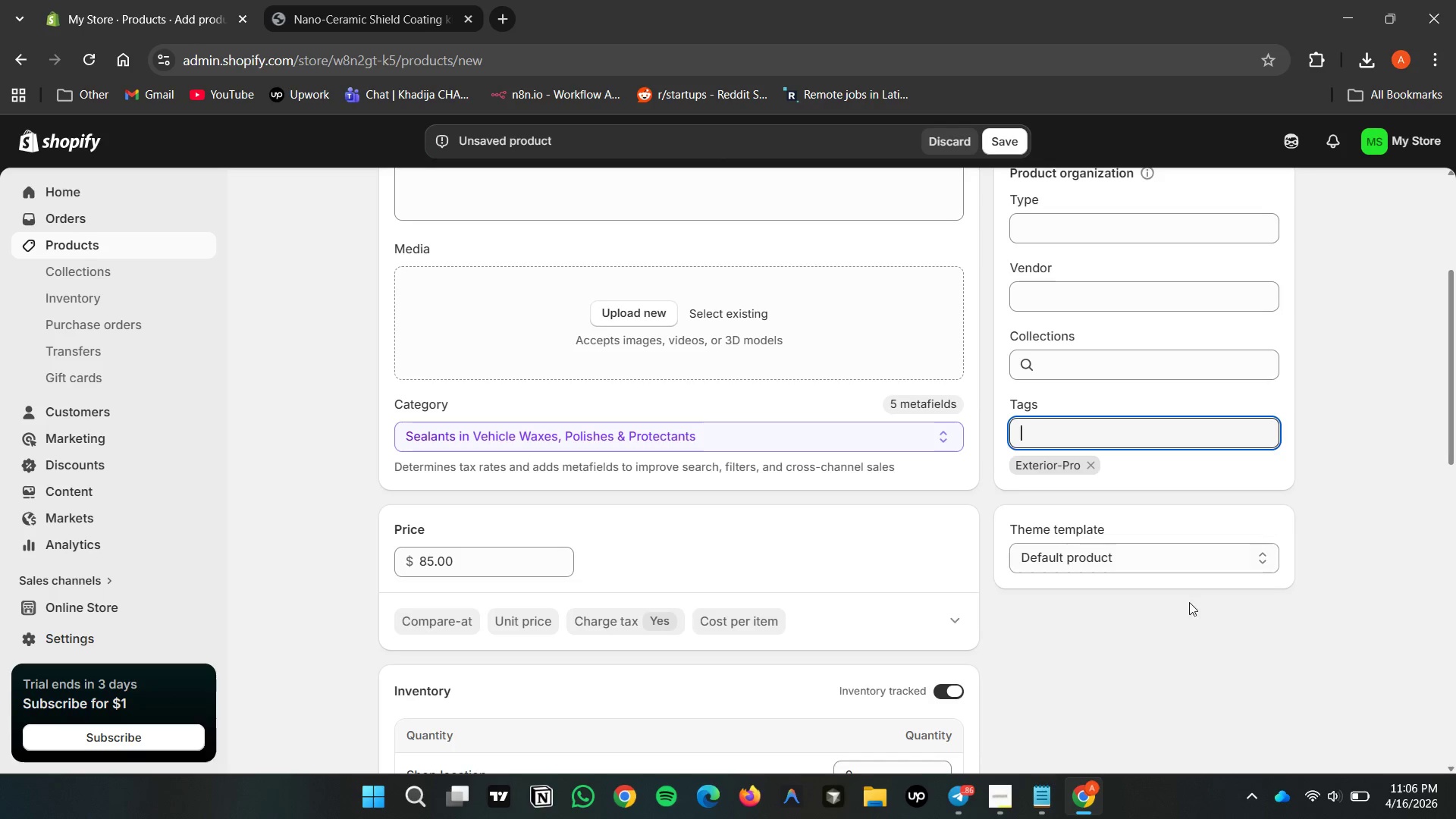 
left_click([1163, 650])
 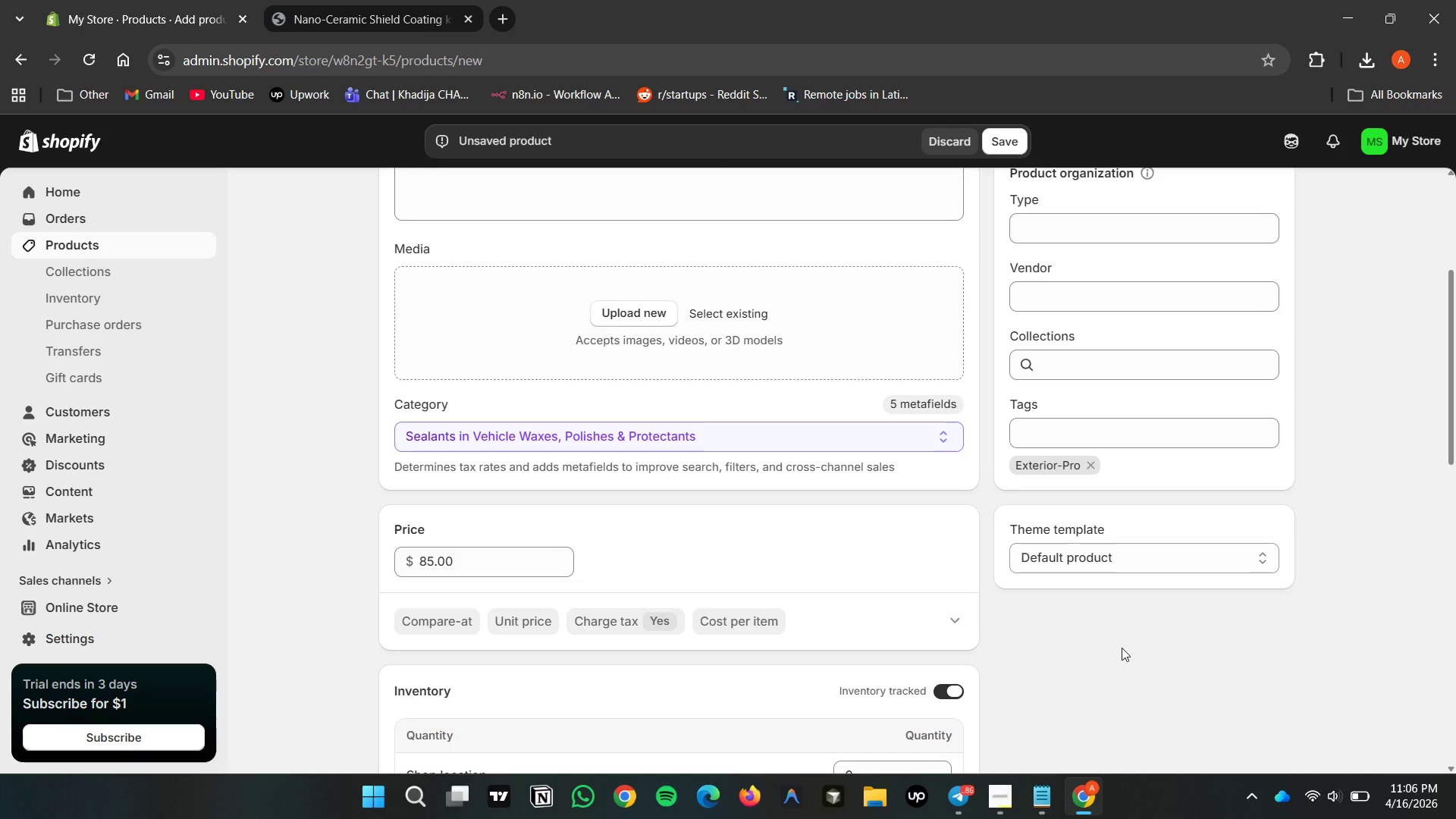 
scroll: coordinate [944, 617], scroll_direction: down, amount: 7.0
 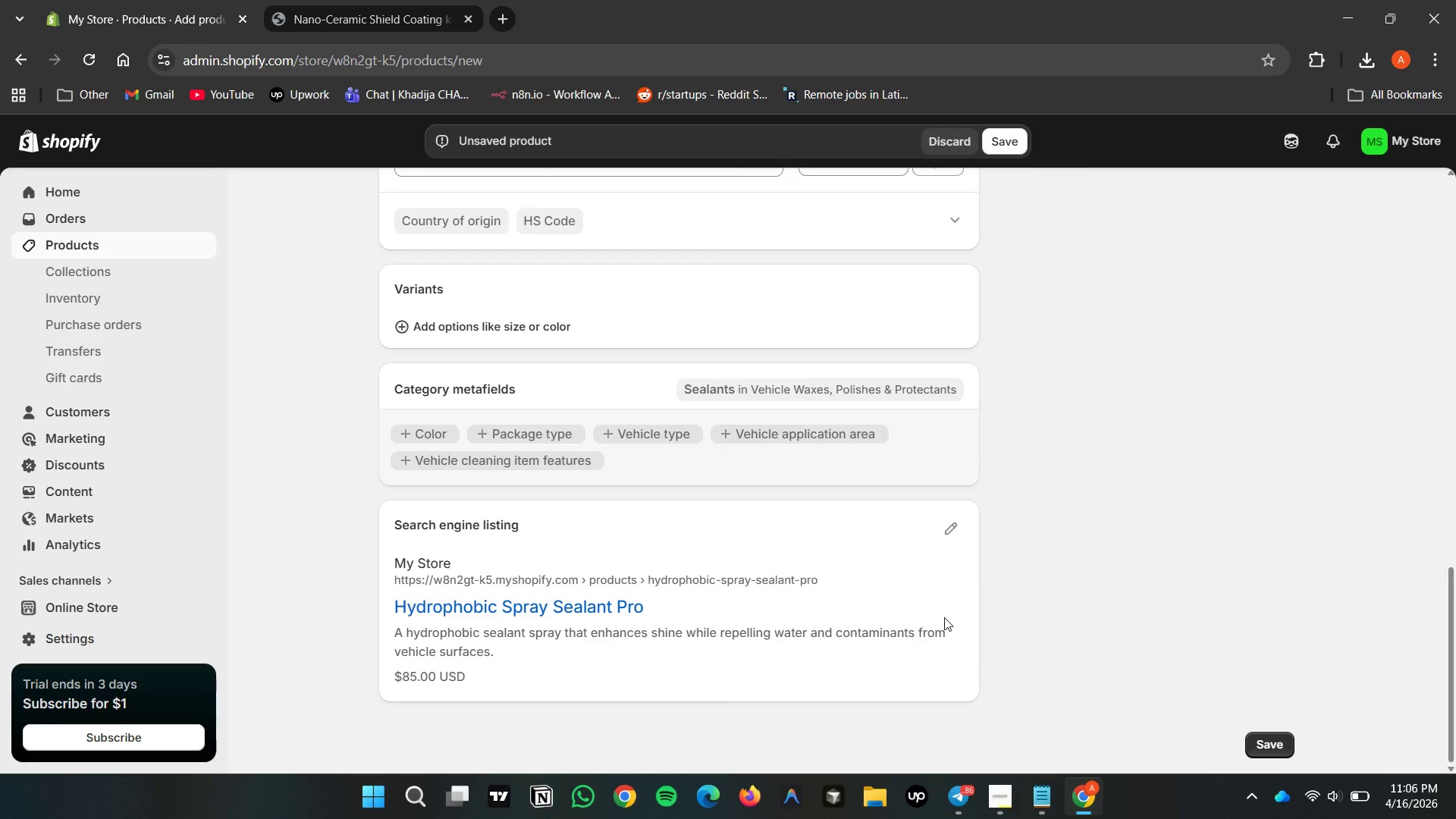 
scroll: coordinate [944, 617], scroll_direction: up, amount: 6.0
 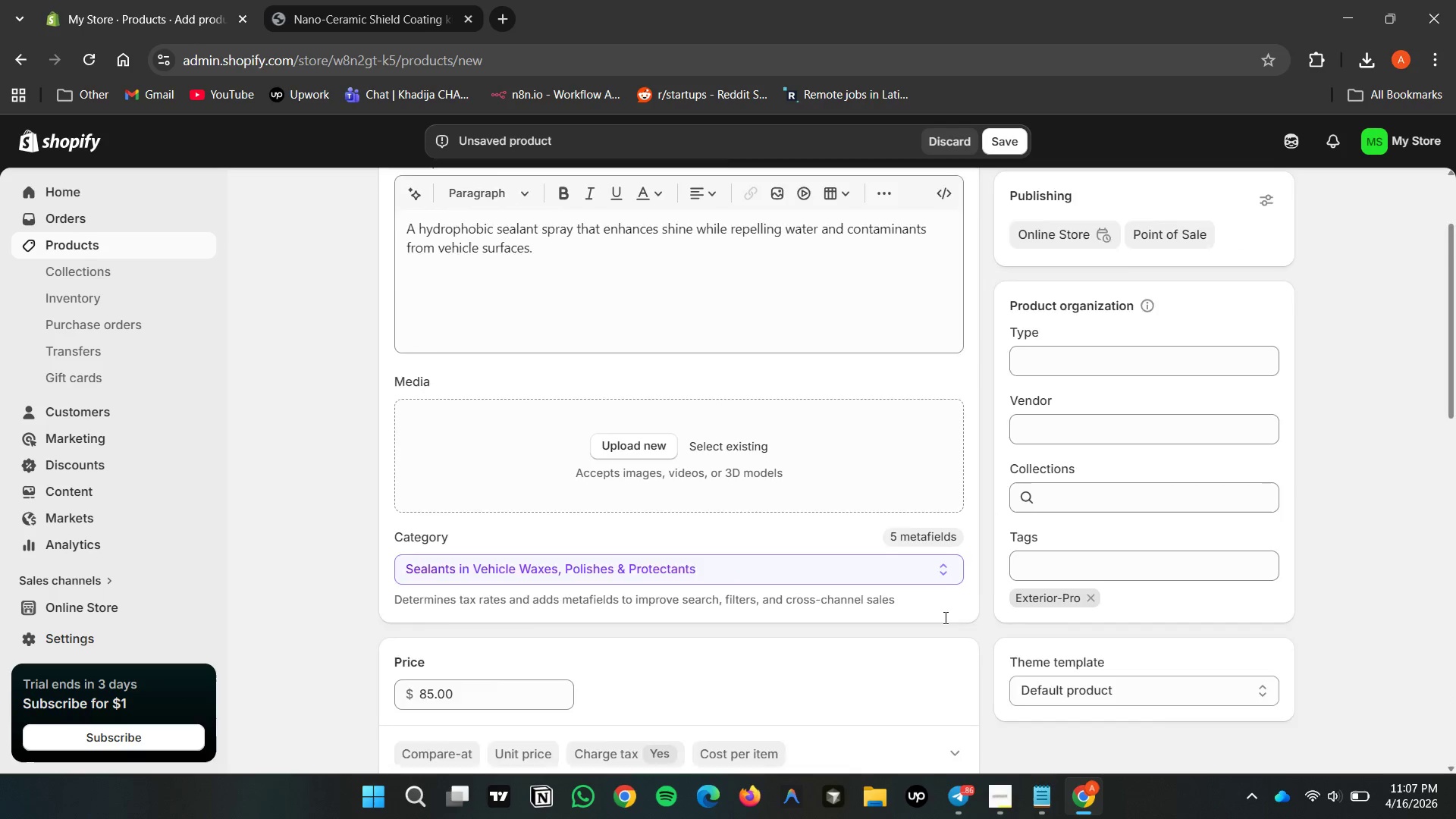 
scroll: coordinate [944, 617], scroll_direction: down, amount: 6.0
 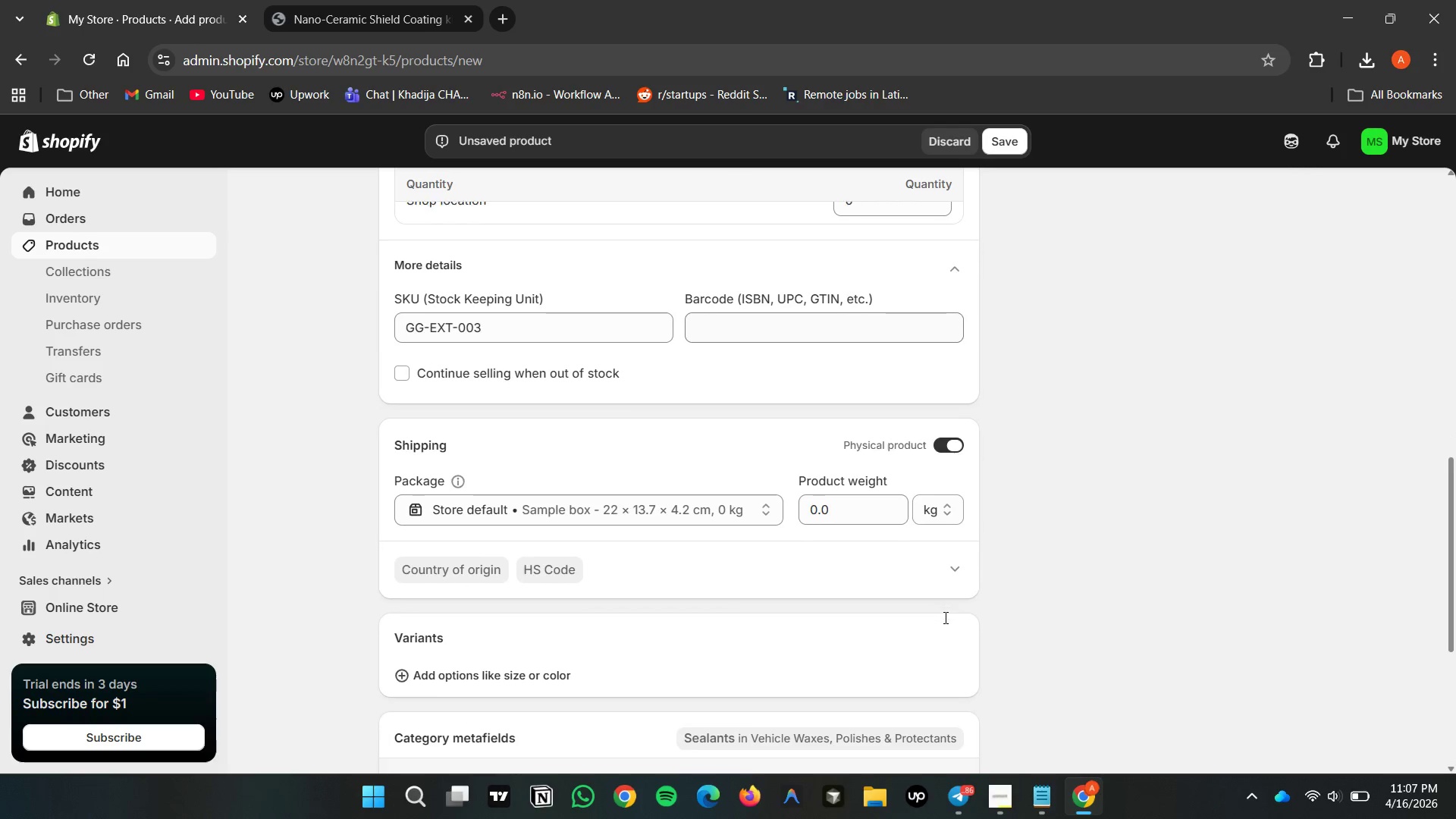 
scroll: coordinate [944, 617], scroll_direction: up, amount: 15.0
 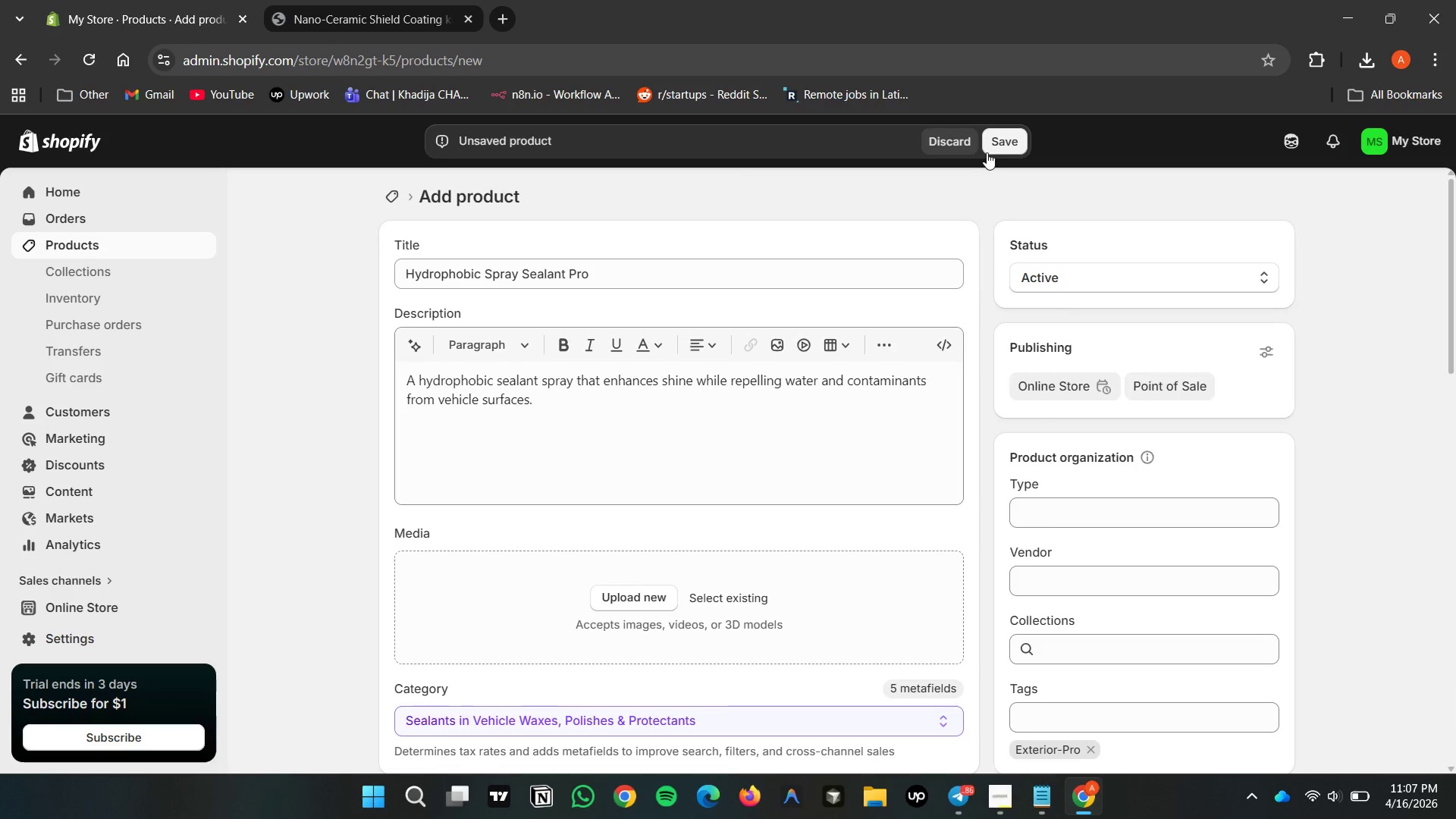 
left_click([1011, 141])
 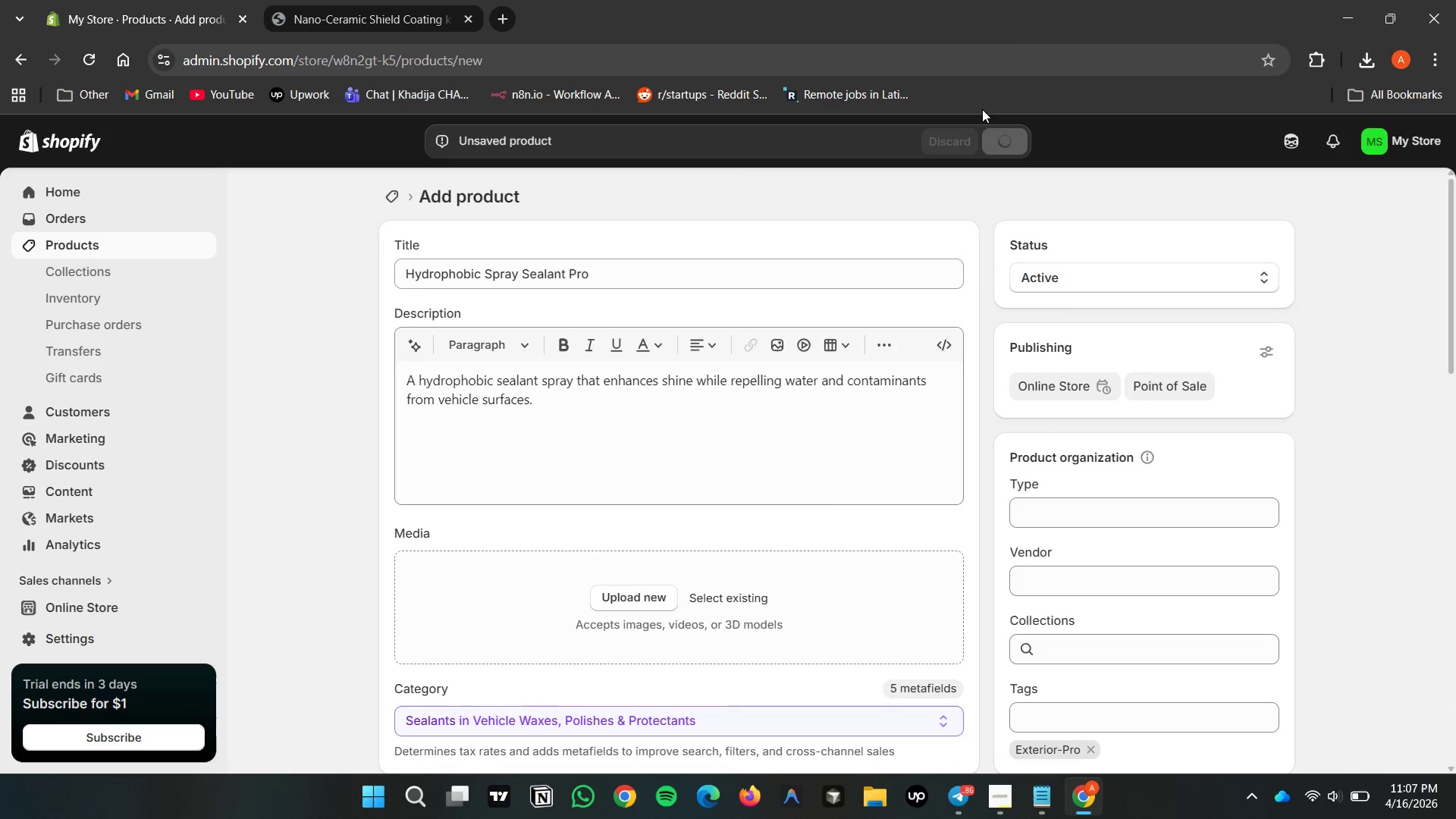 
mouse_move([980, 246])
 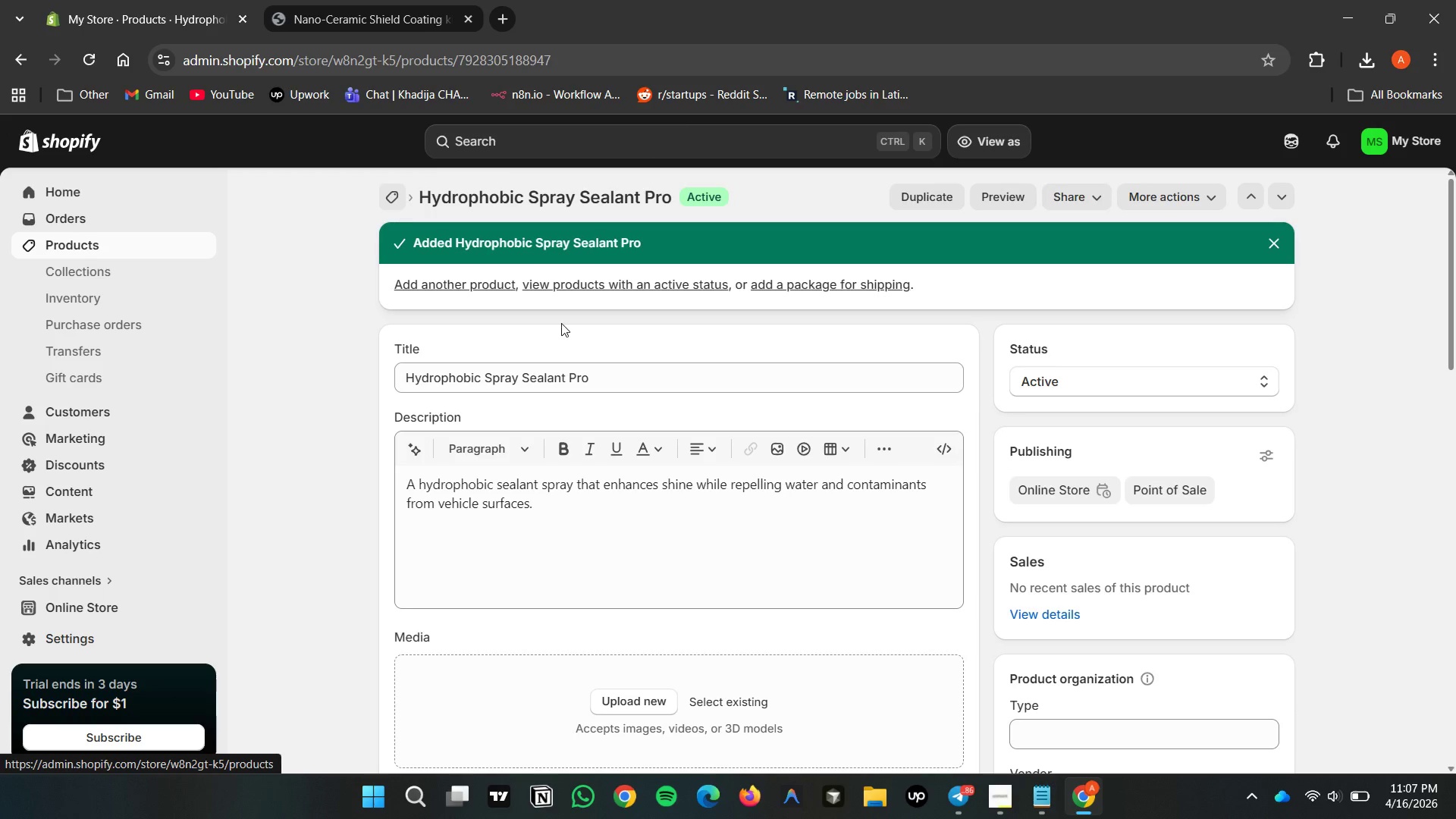 
scroll: coordinate [767, 500], scroll_direction: down, amount: 7.0
 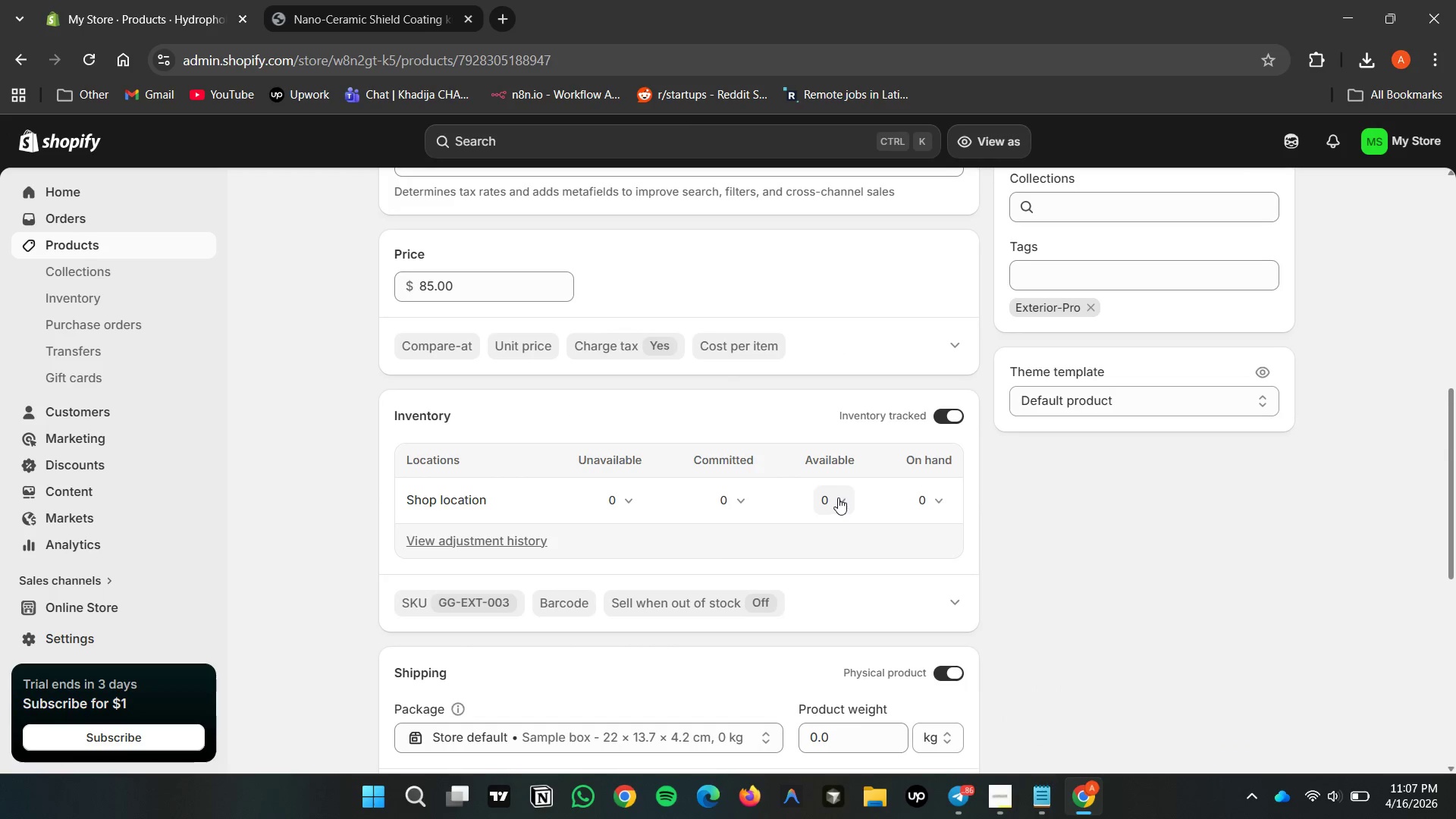 
double_click([838, 497])
 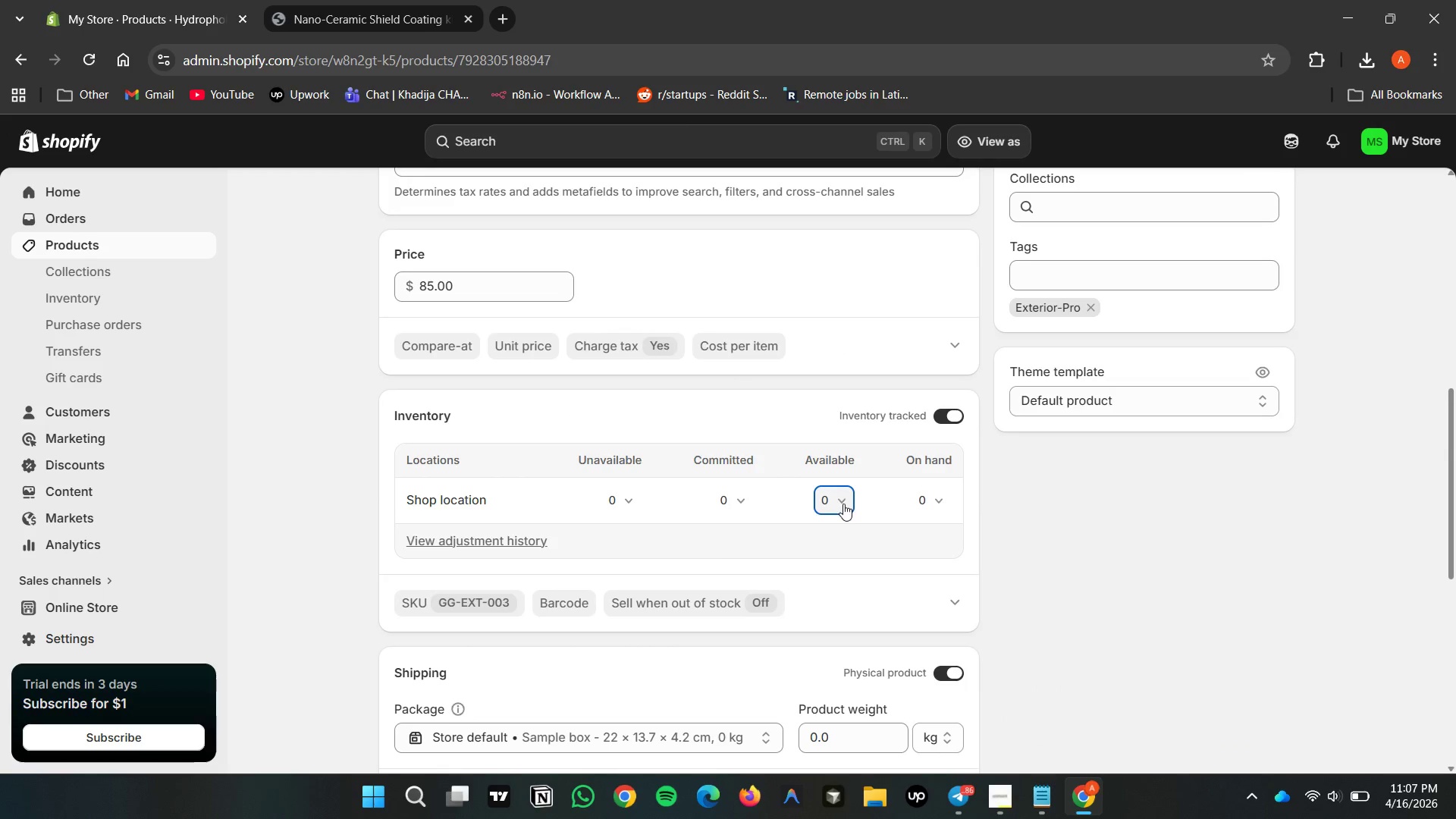 
left_click([843, 504])
 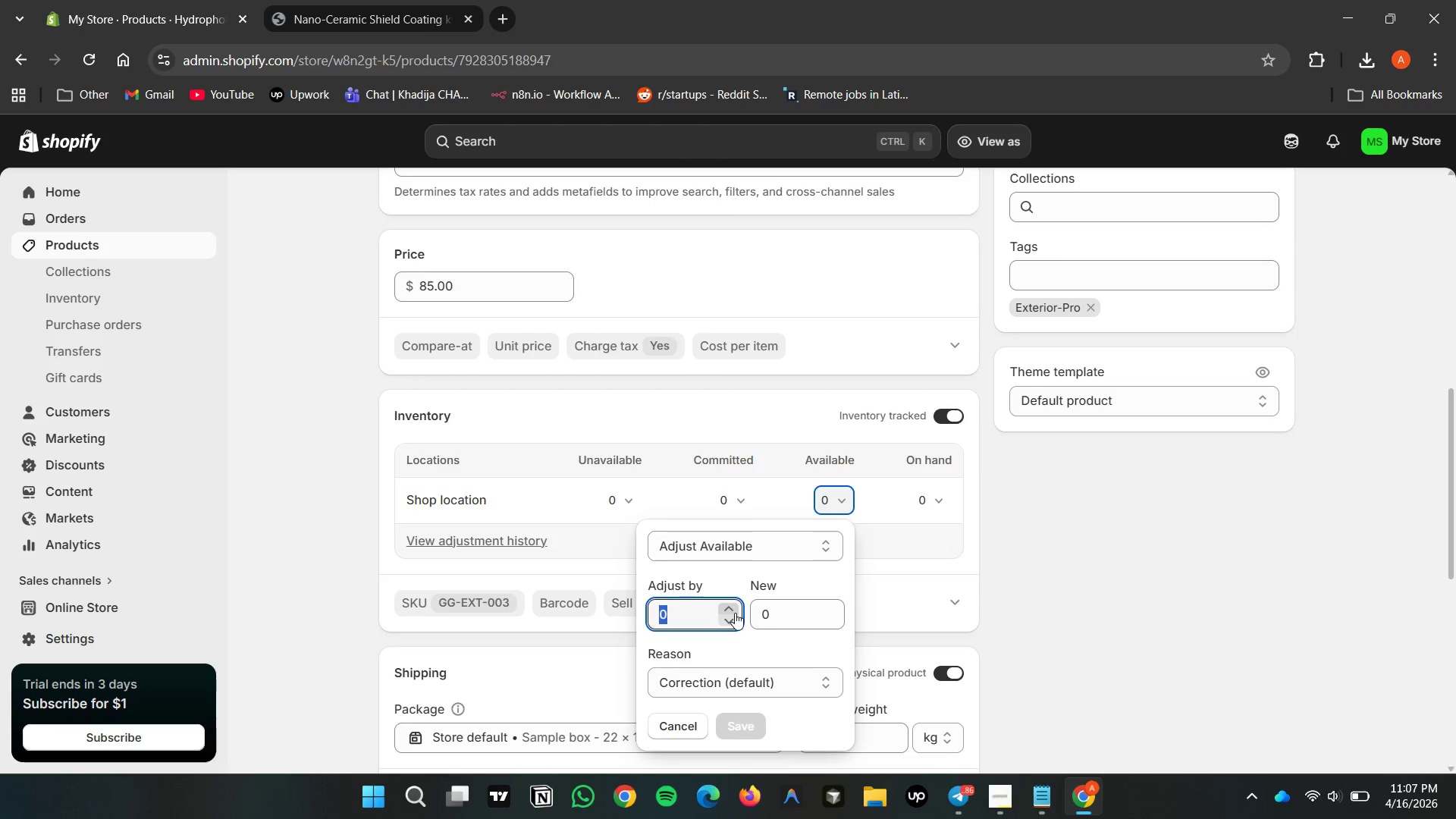 
double_click([731, 610])
 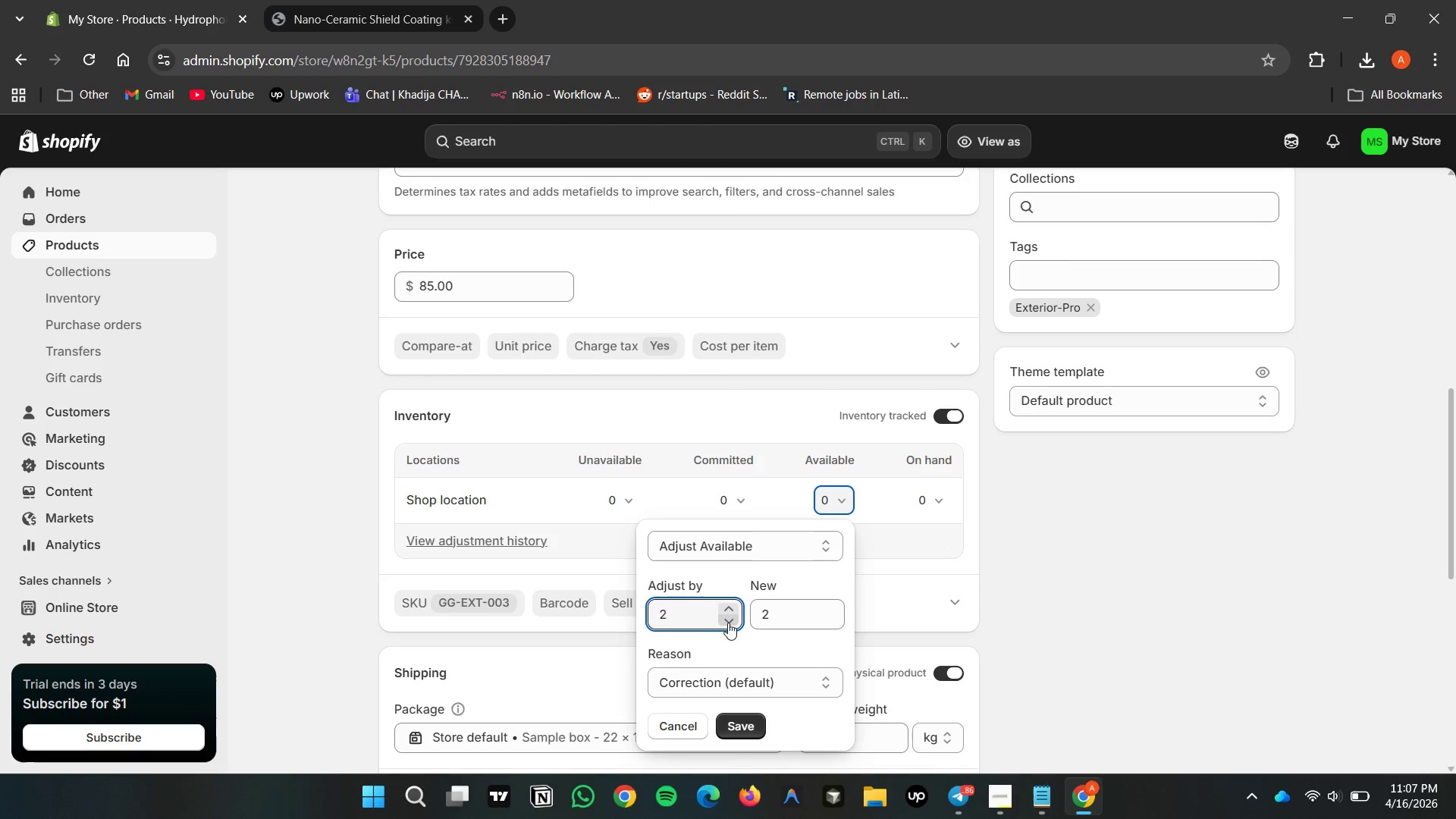 
left_click([732, 620])
 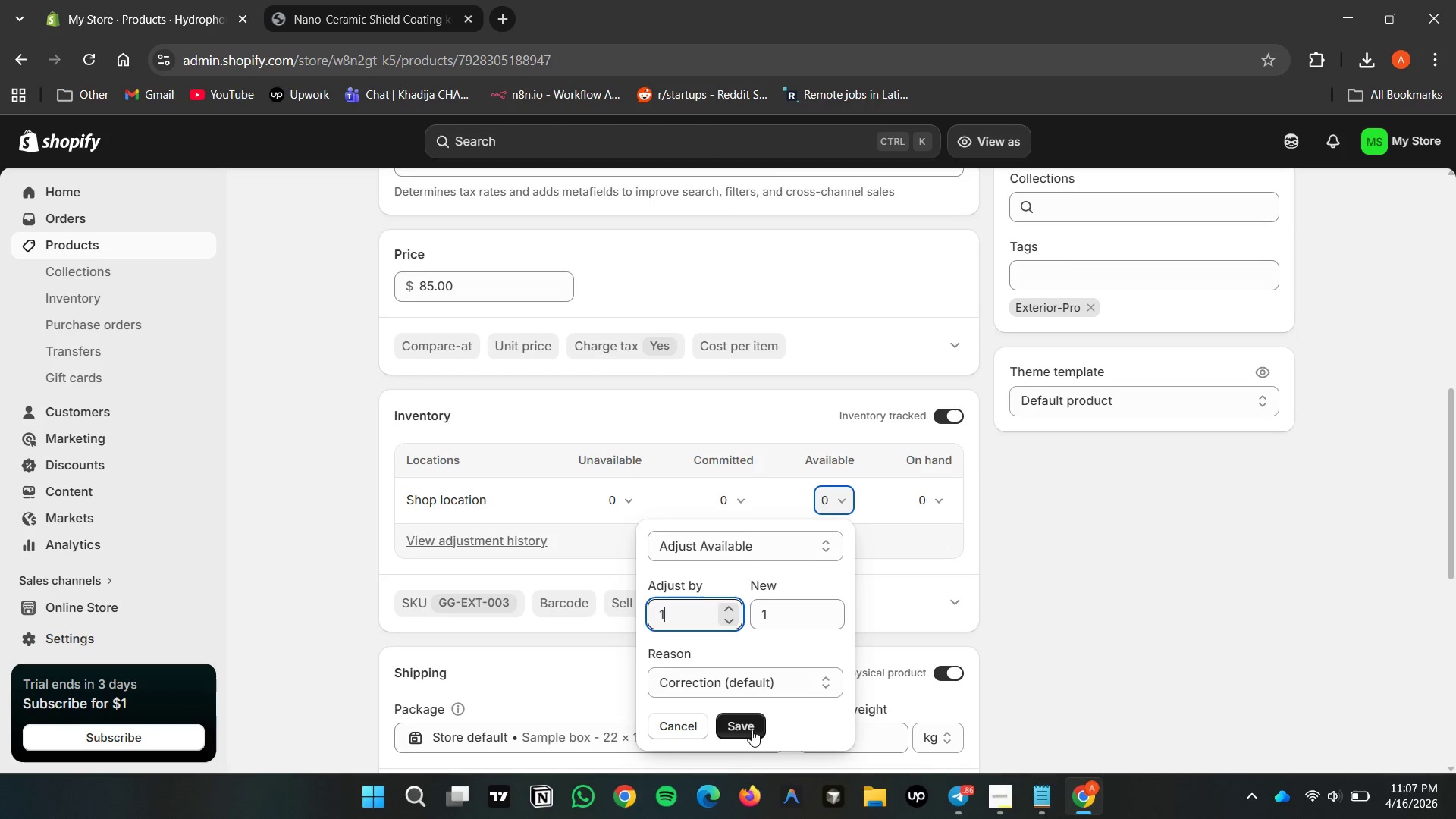 
double_click([751, 729])
 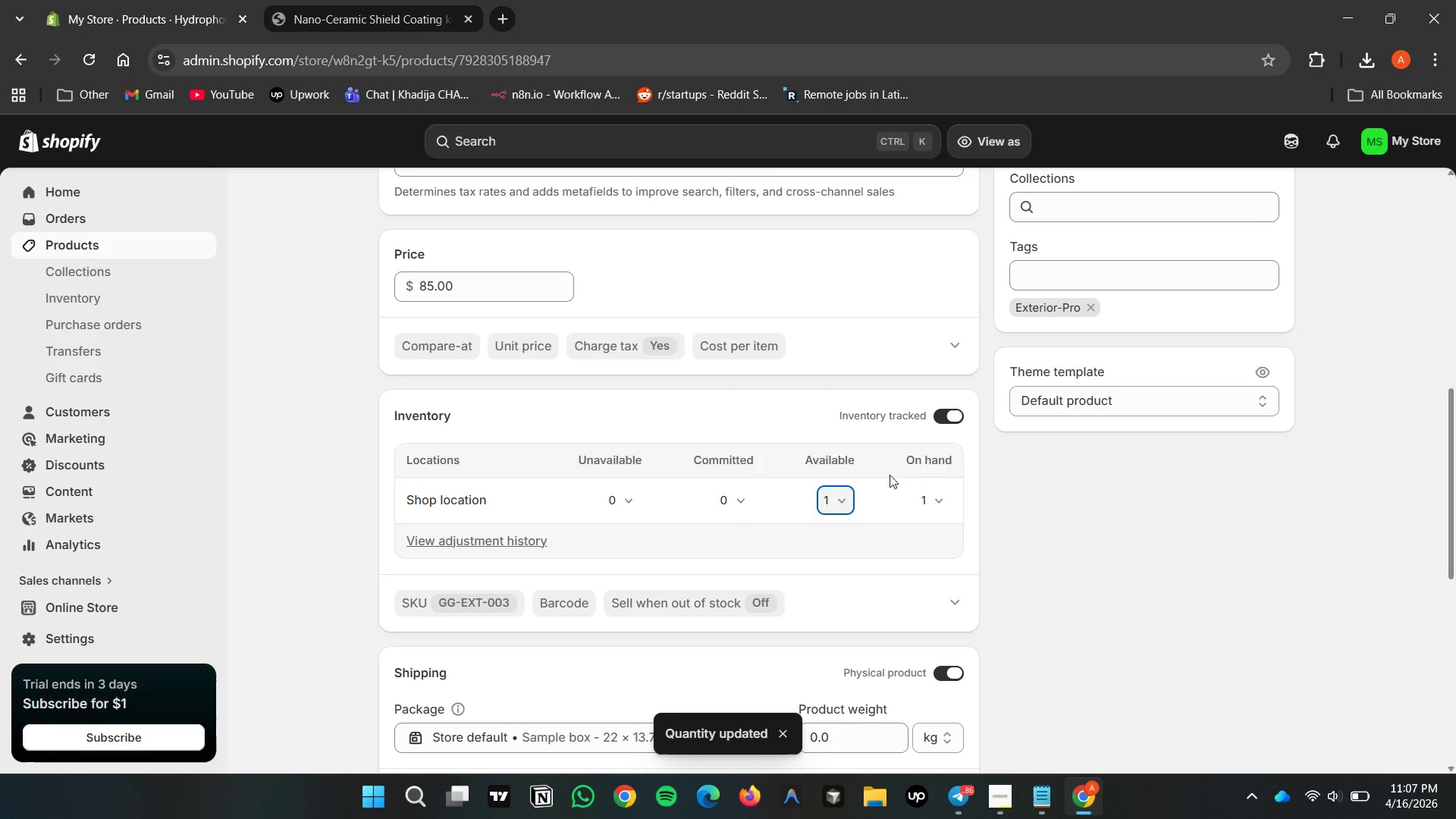 
double_click([1061, 510])
 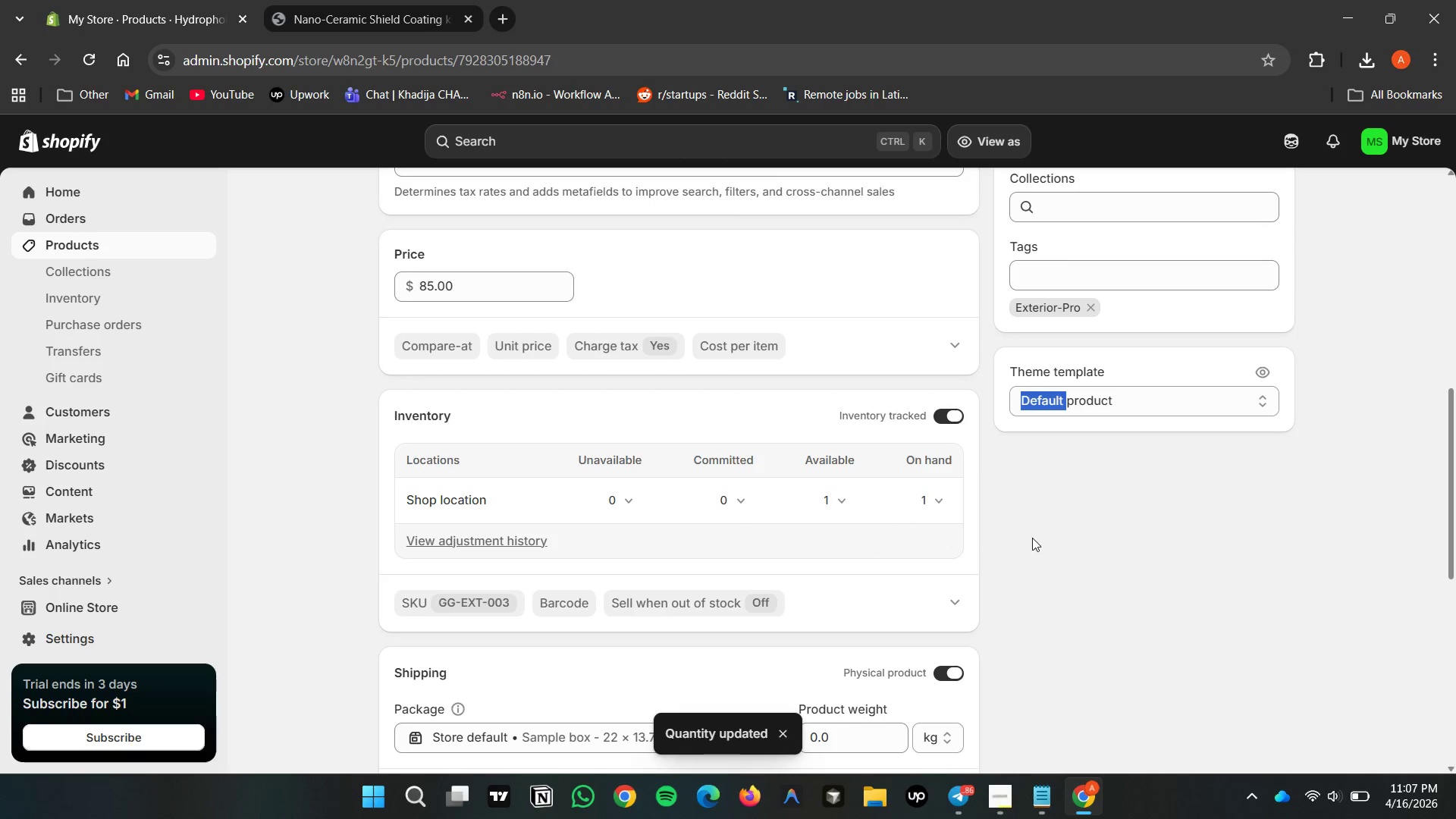 
left_click([1033, 538])
 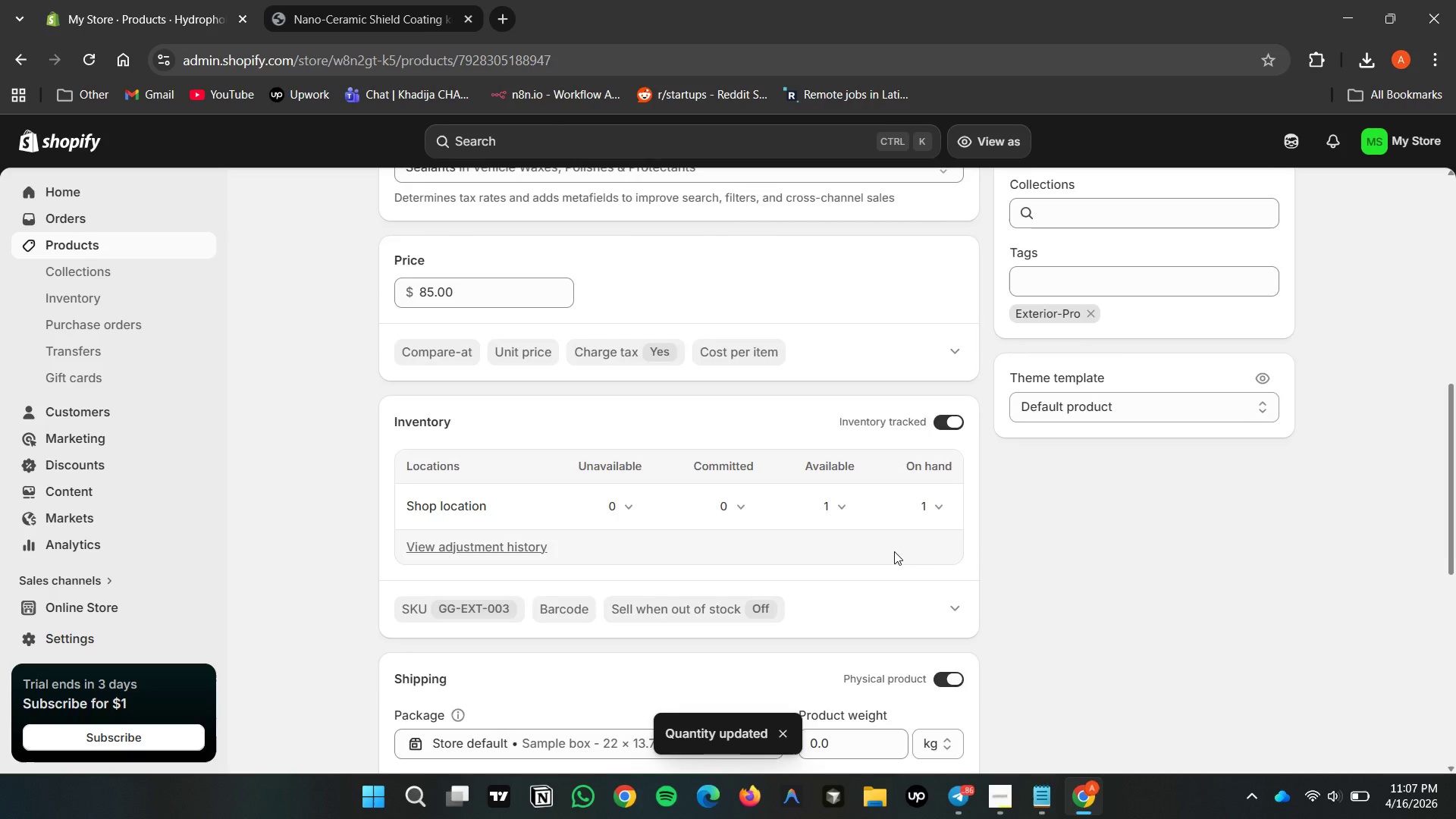 
scroll: coordinate [895, 524], scroll_direction: up, amount: 11.0
 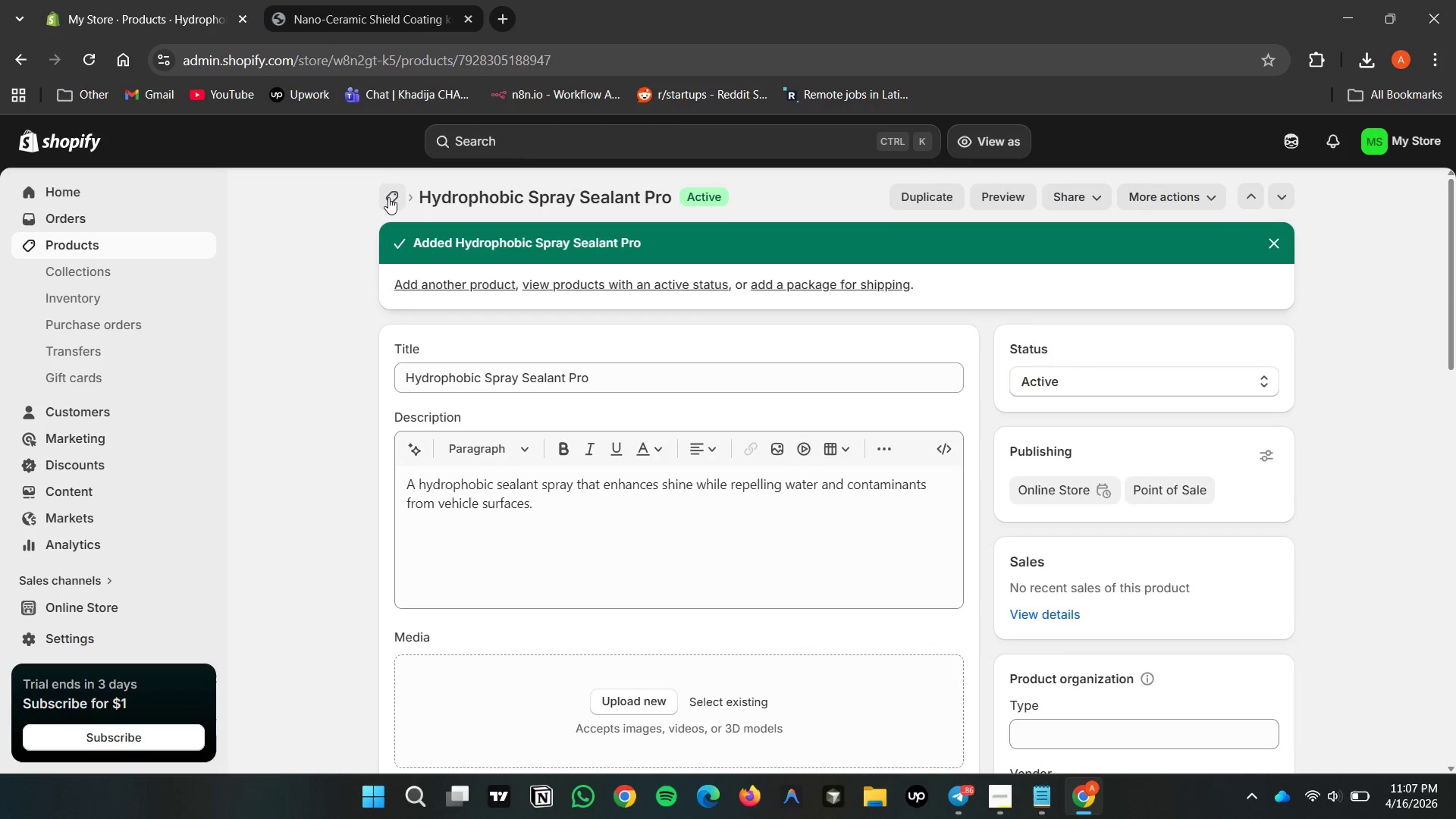 
double_click([388, 198])
 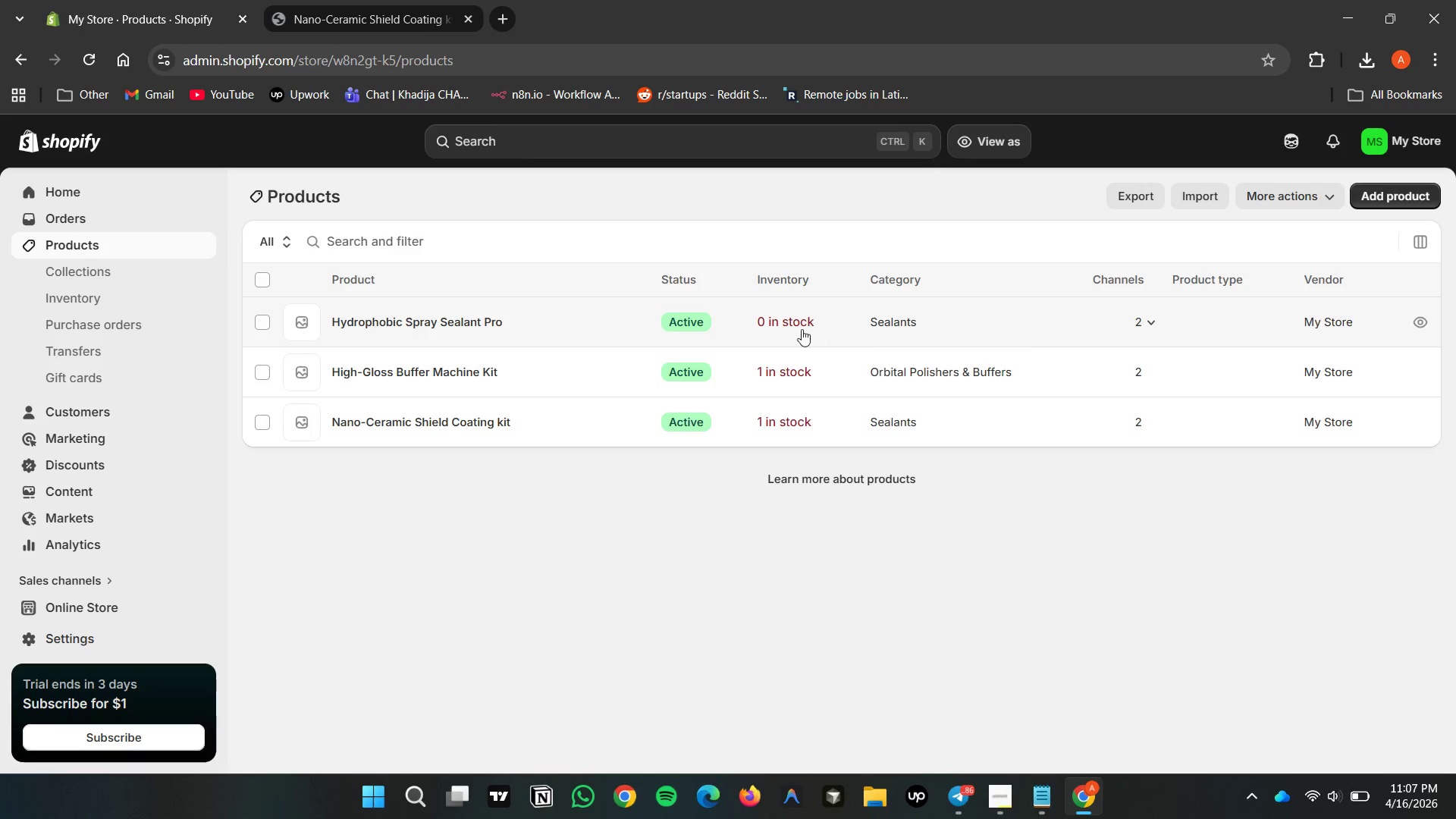 
wait(6.74)
 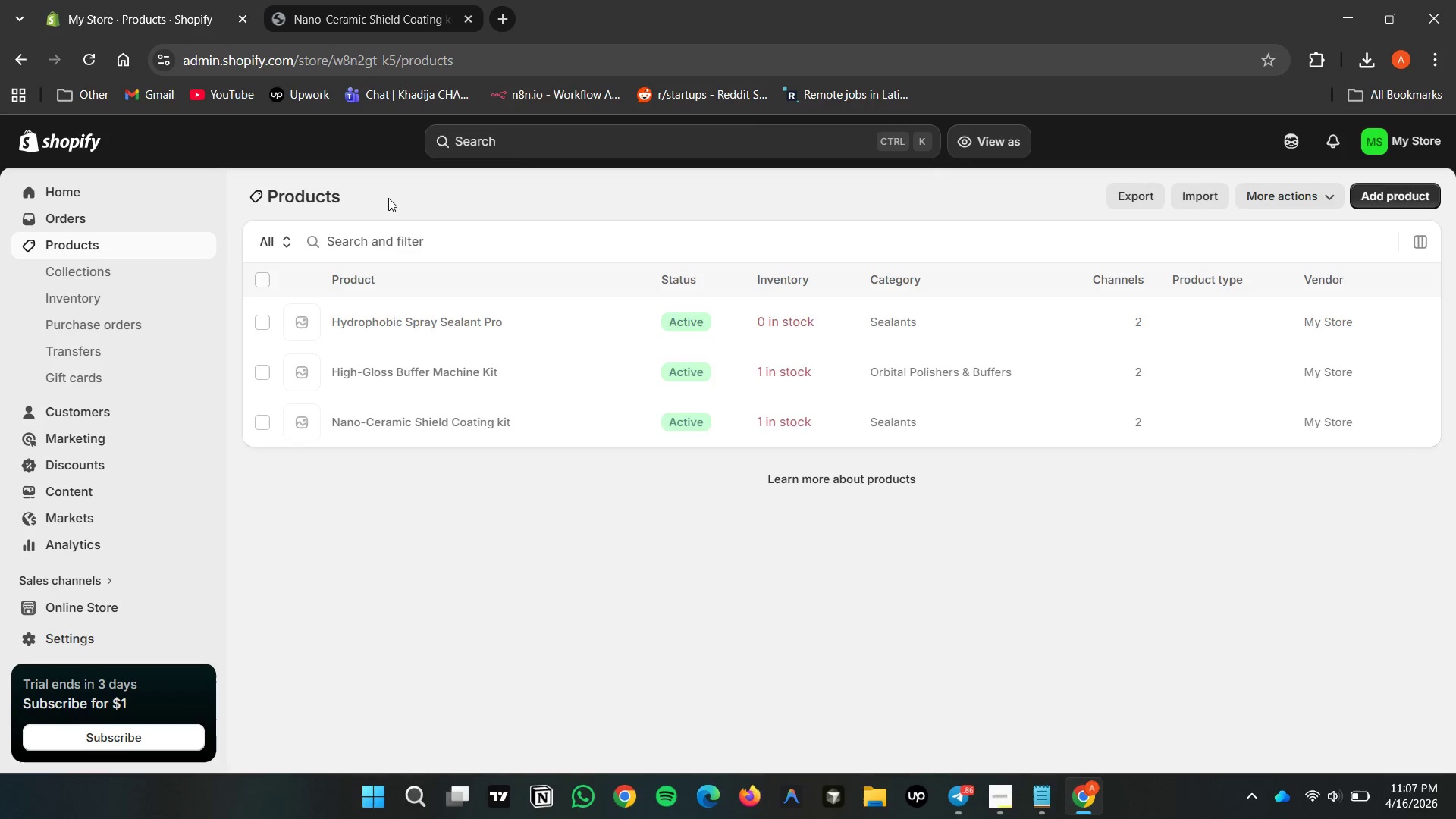 
double_click([89, 60])
 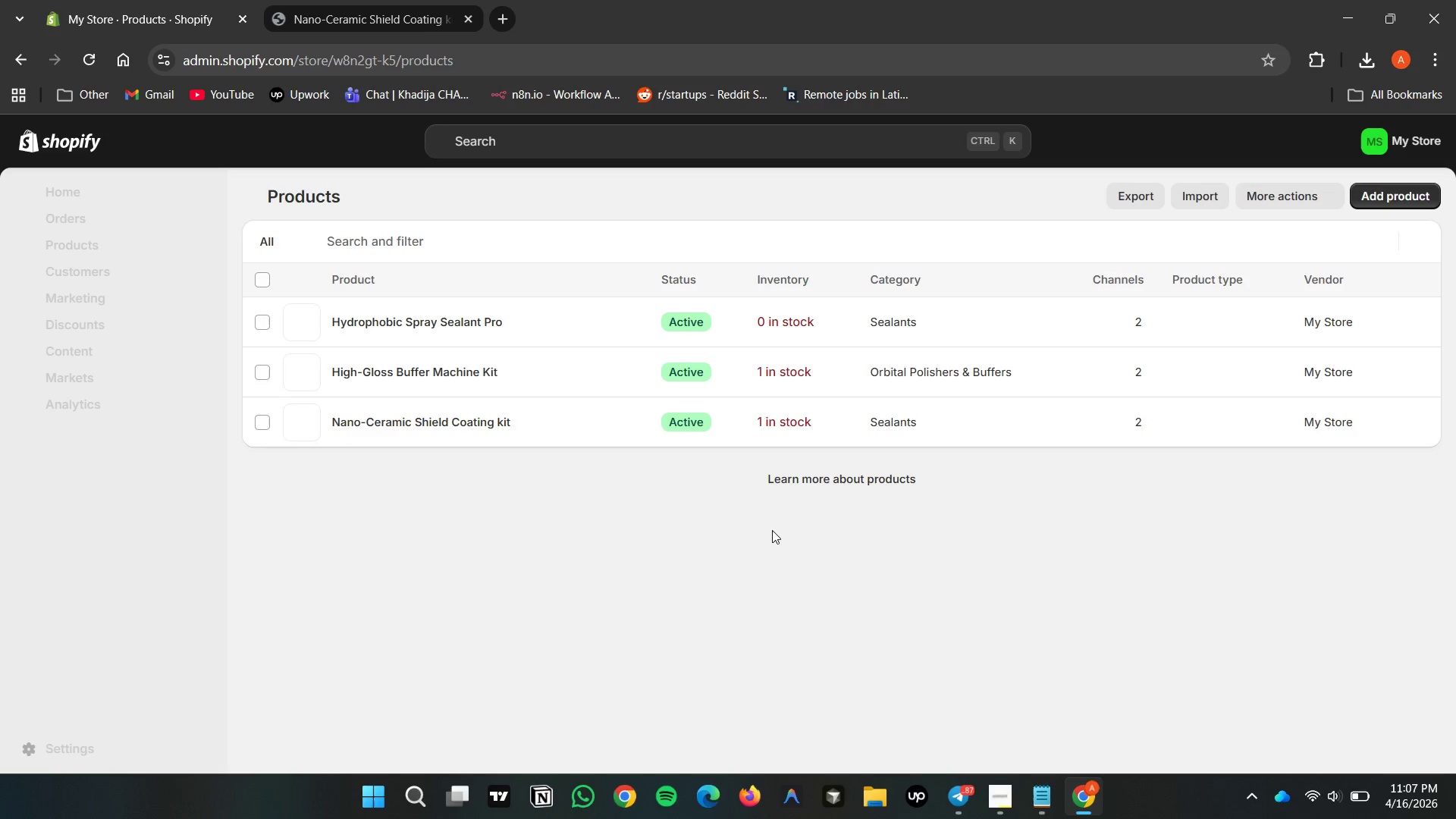 
wait(9.19)
 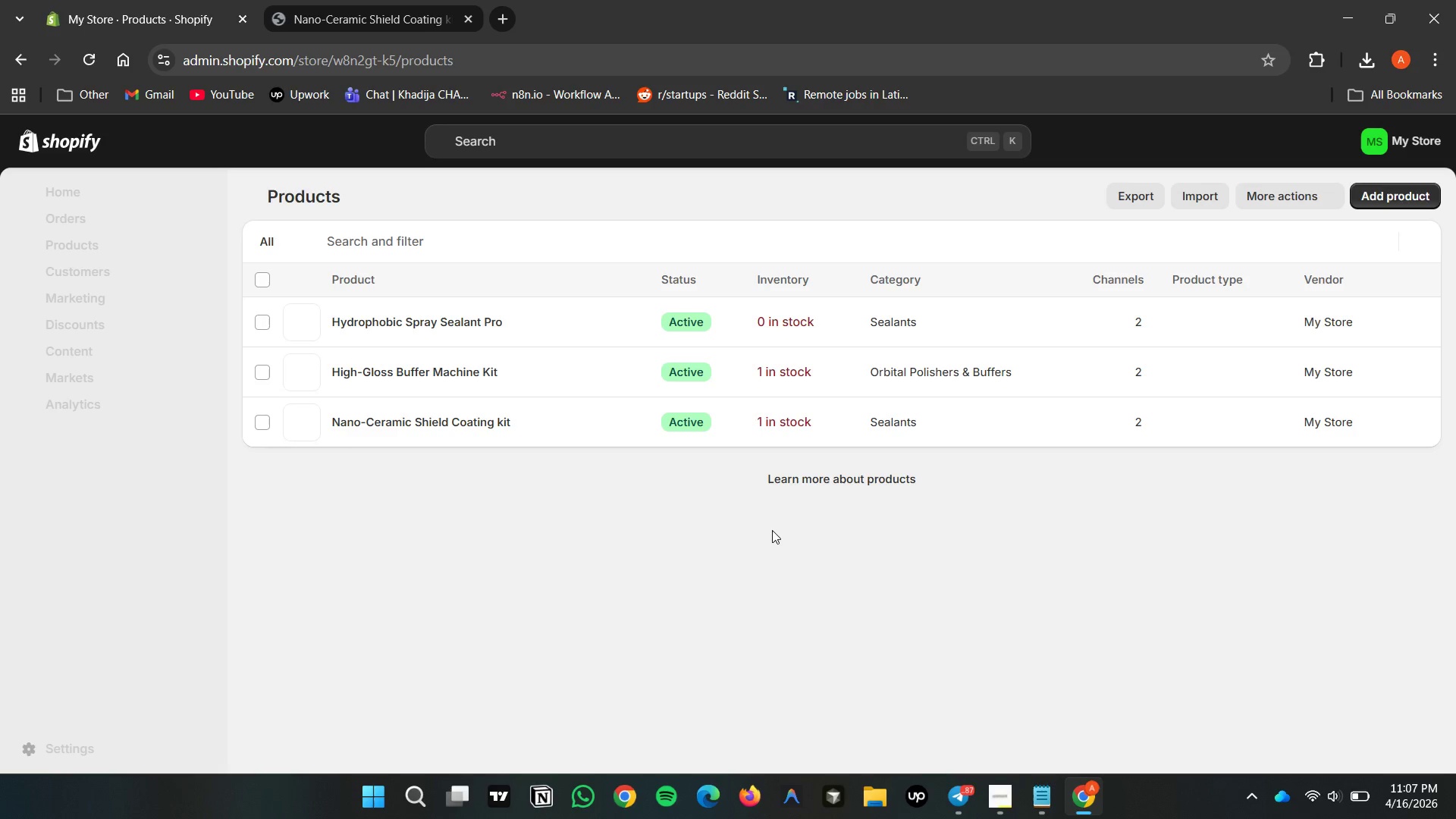 
left_click([996, 796])